 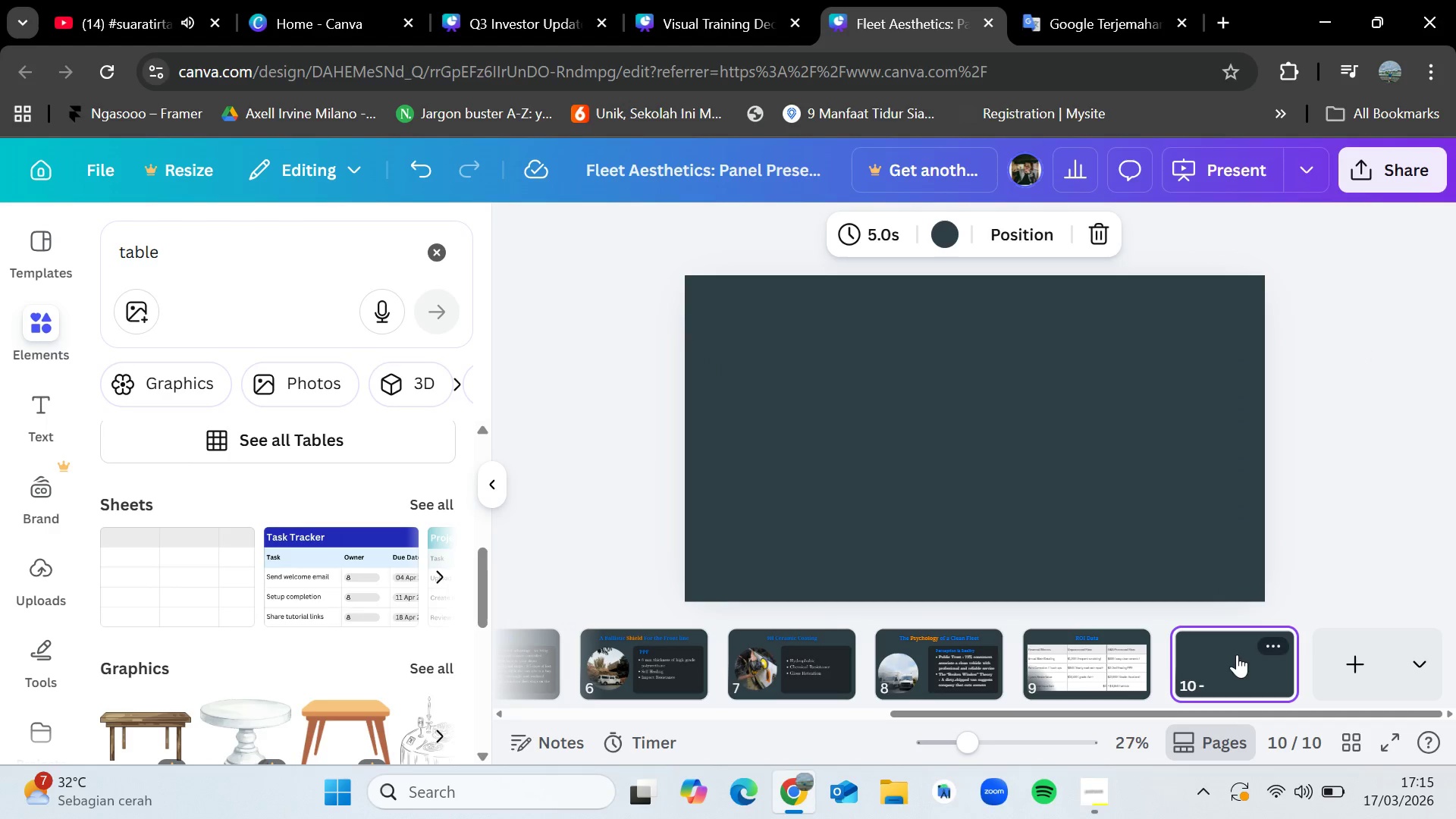 
left_click_drag(start_coordinate=[220, 248], to_coordinate=[99, 249])
 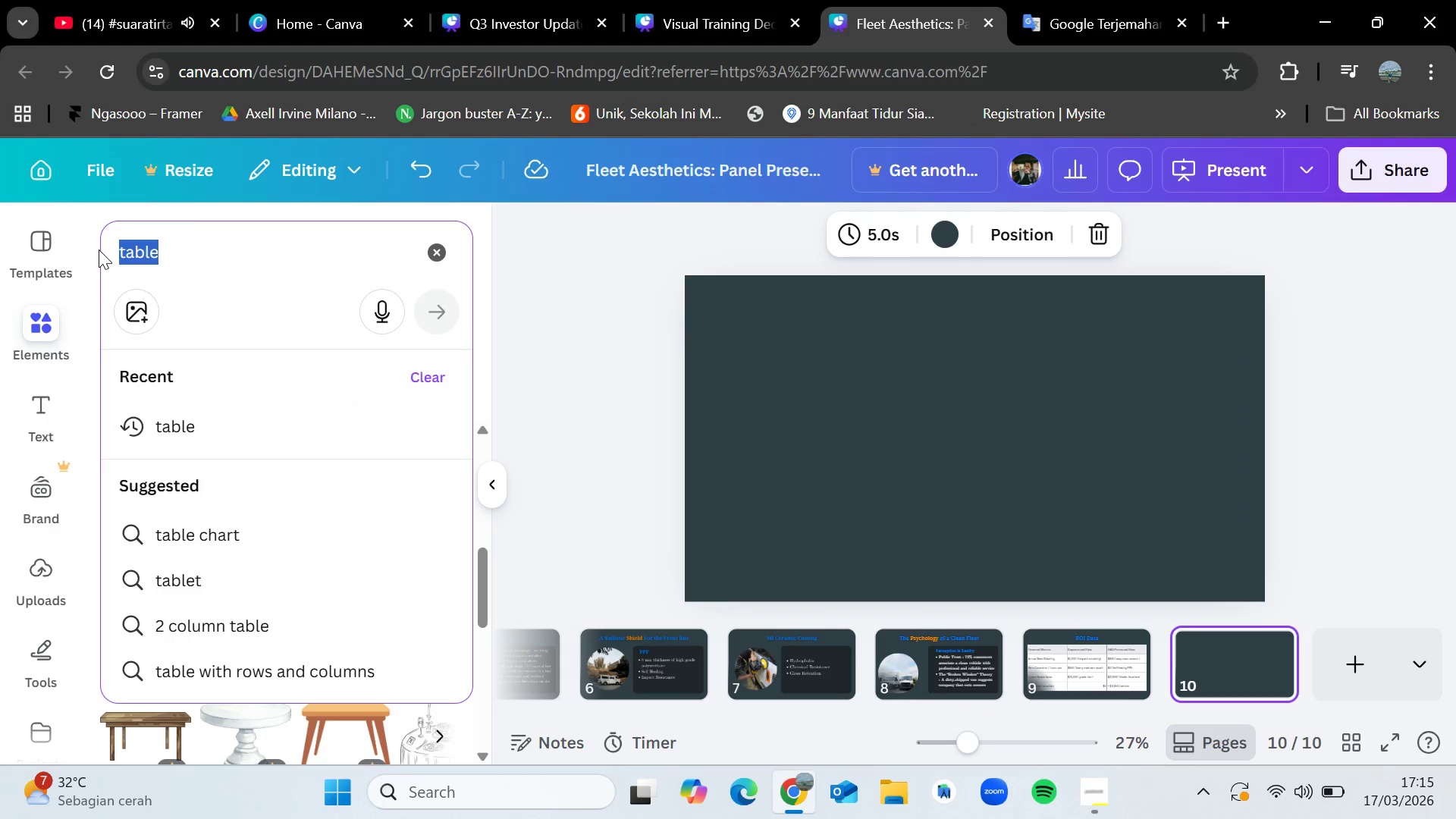 
key(Backspace)
type(bar)
 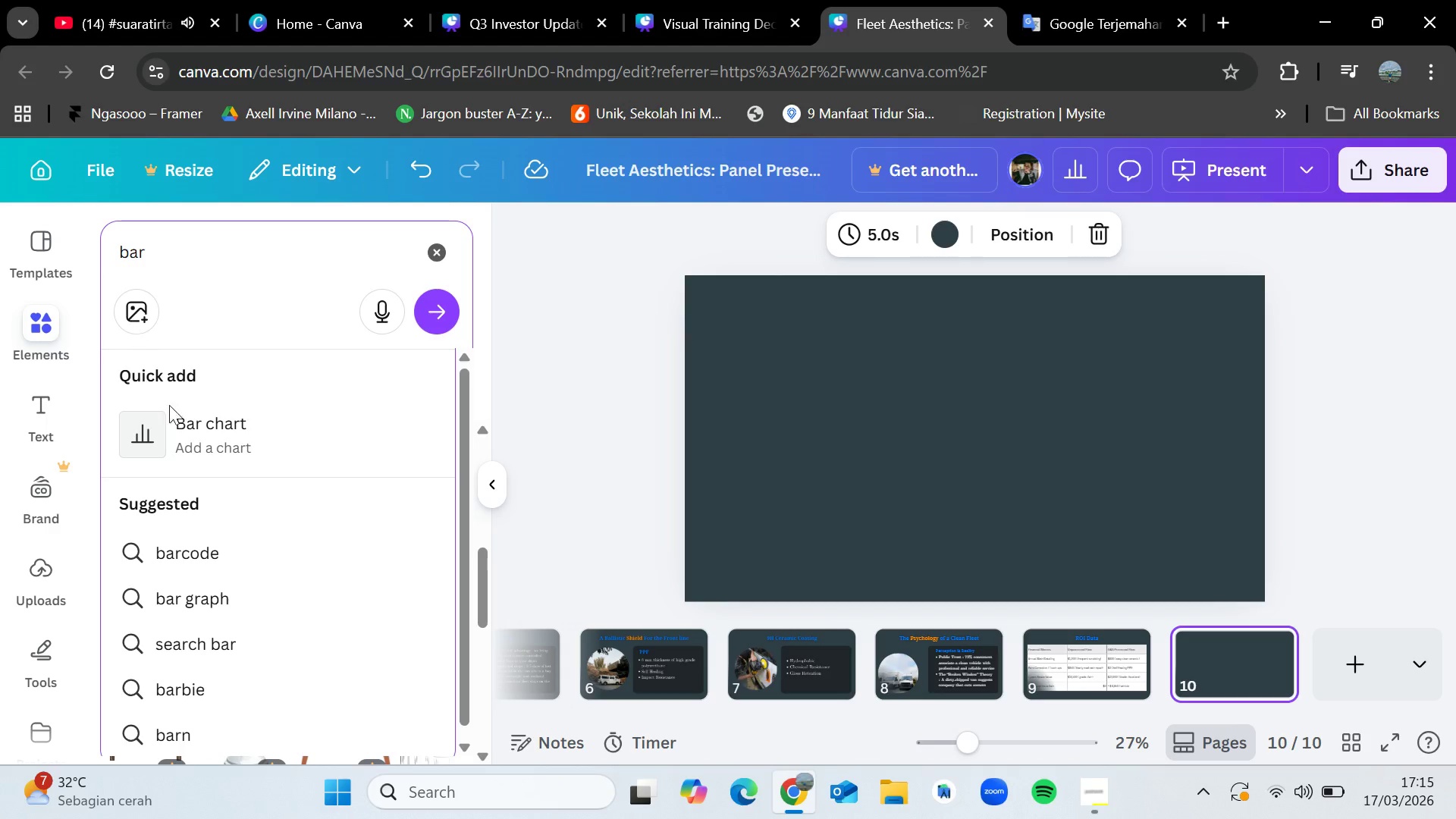 
left_click([202, 427])
 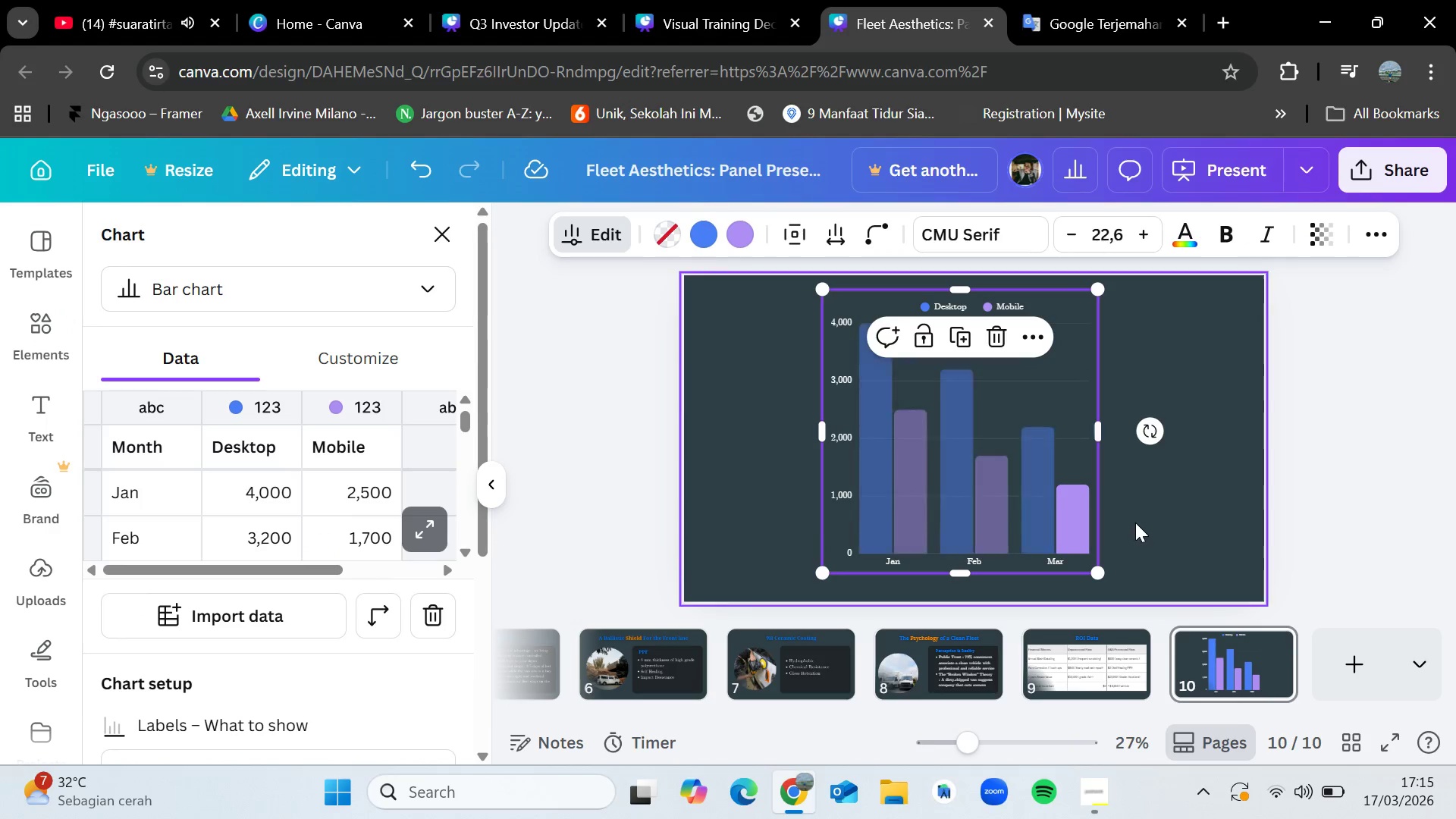 
left_click_drag(start_coordinate=[827, 288], to_coordinate=[833, 330])
 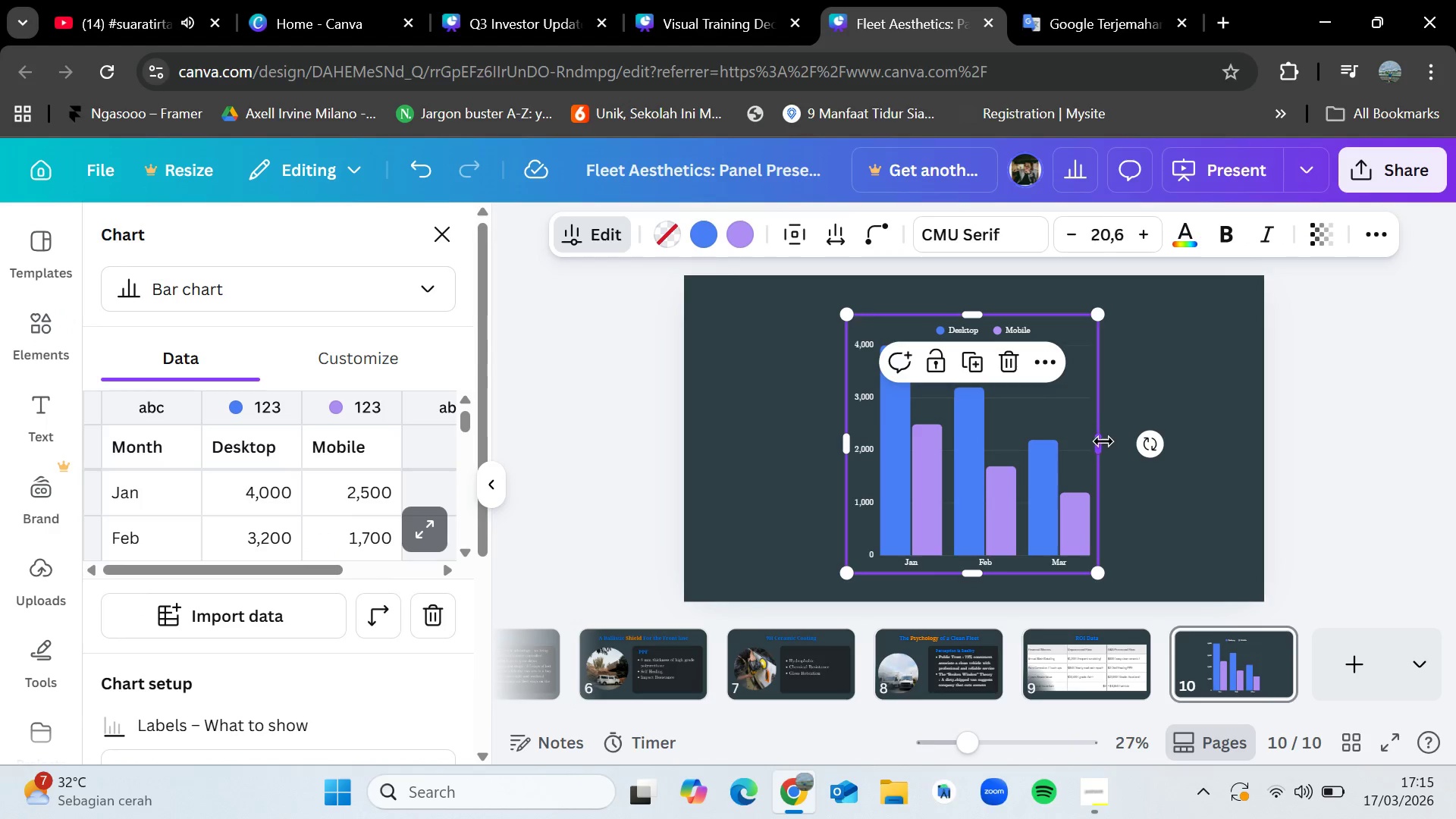 
left_click_drag(start_coordinate=[1103, 442], to_coordinate=[1228, 438])
 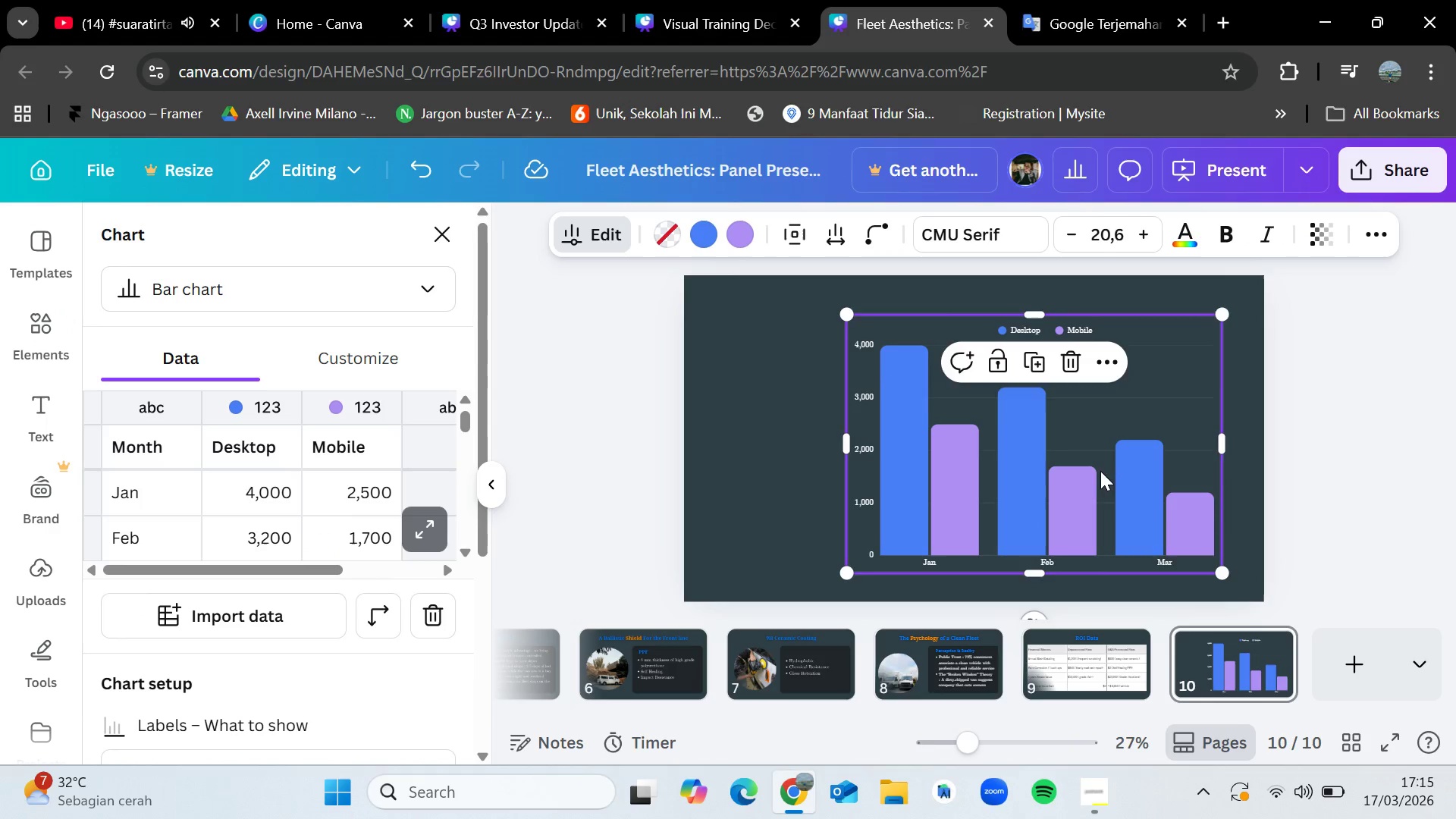 
left_click_drag(start_coordinate=[1100, 471], to_coordinate=[1058, 470])
 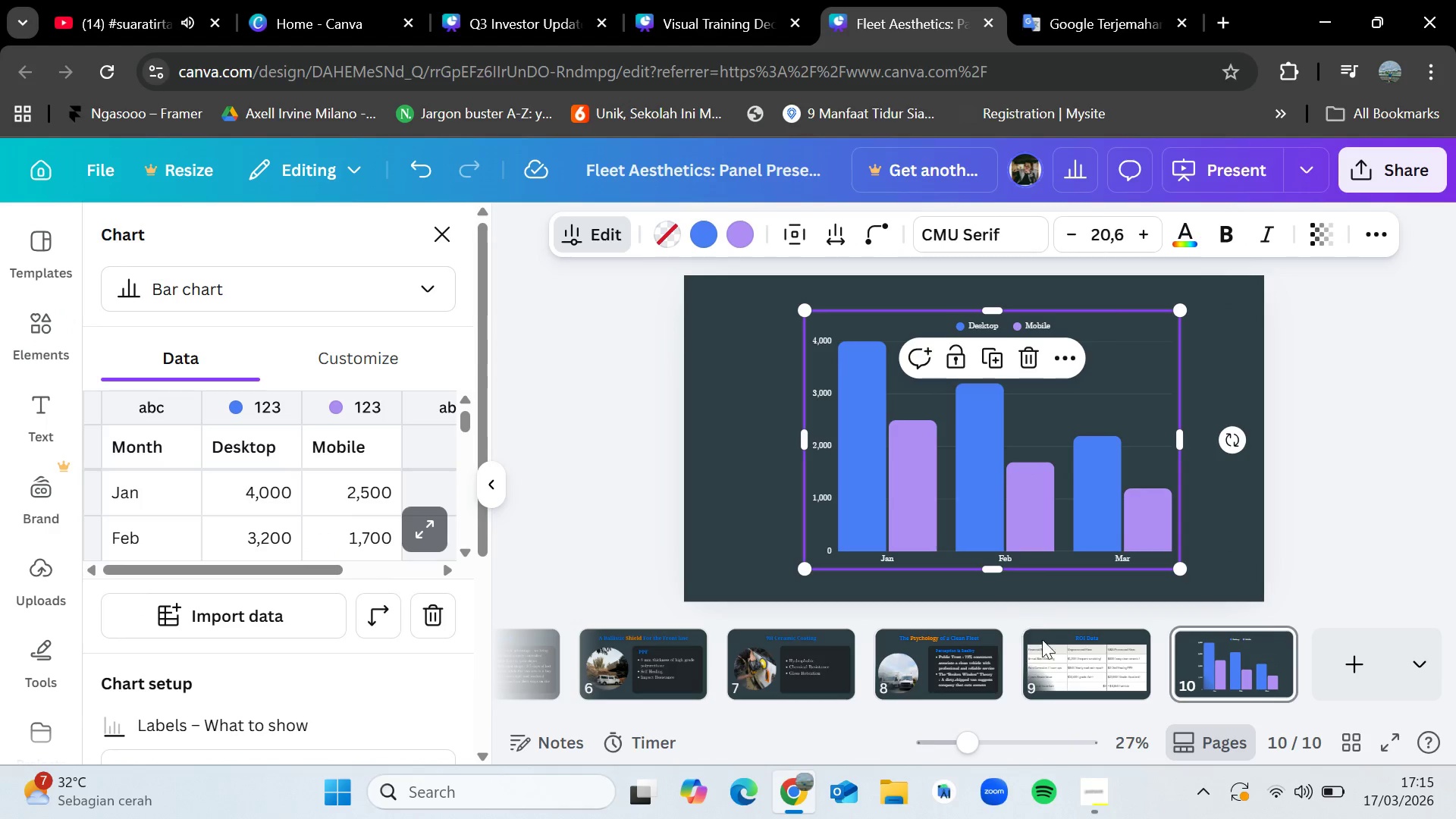 
mouse_move([1040, 661])
 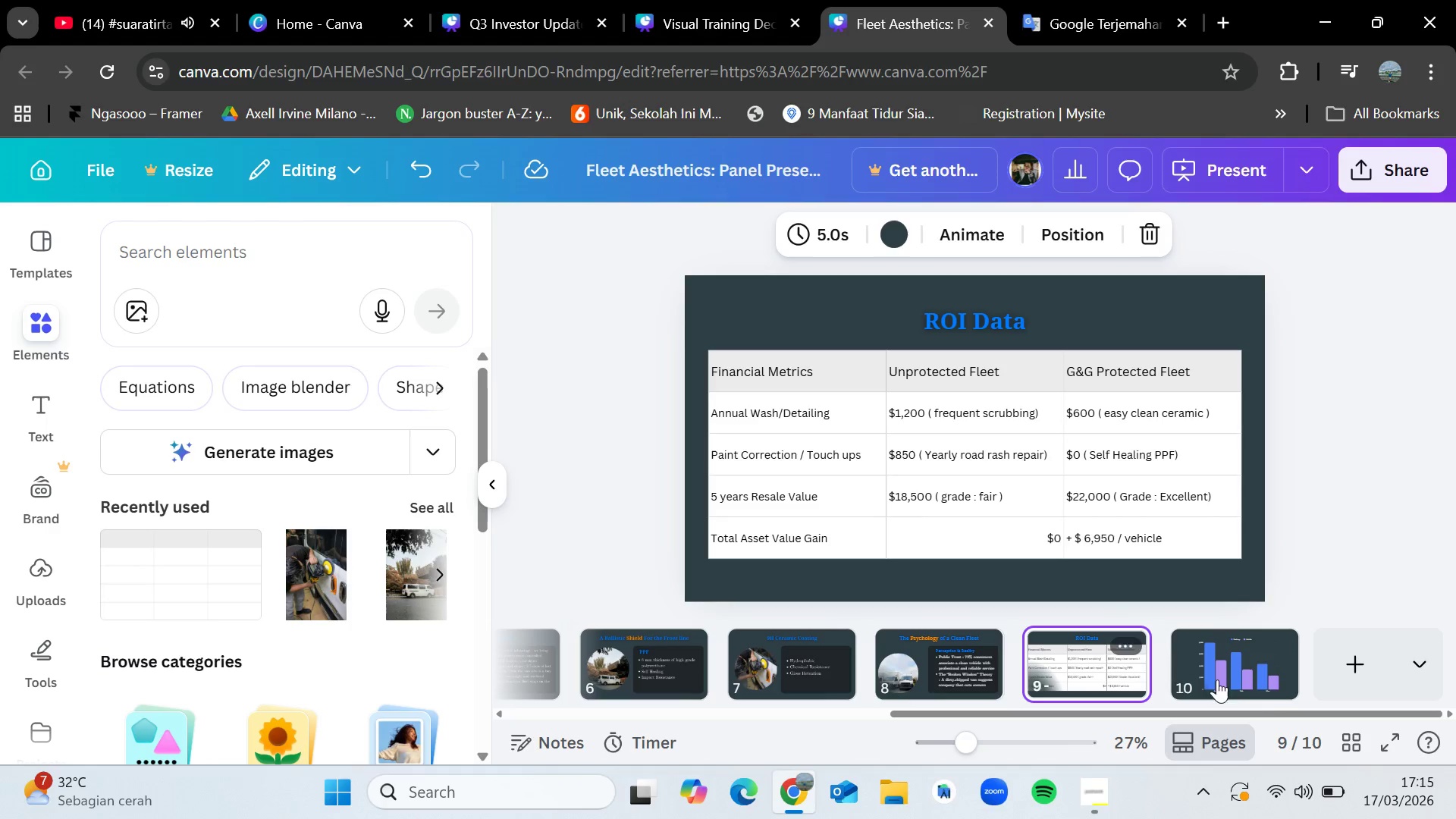 
left_click([1252, 661])
 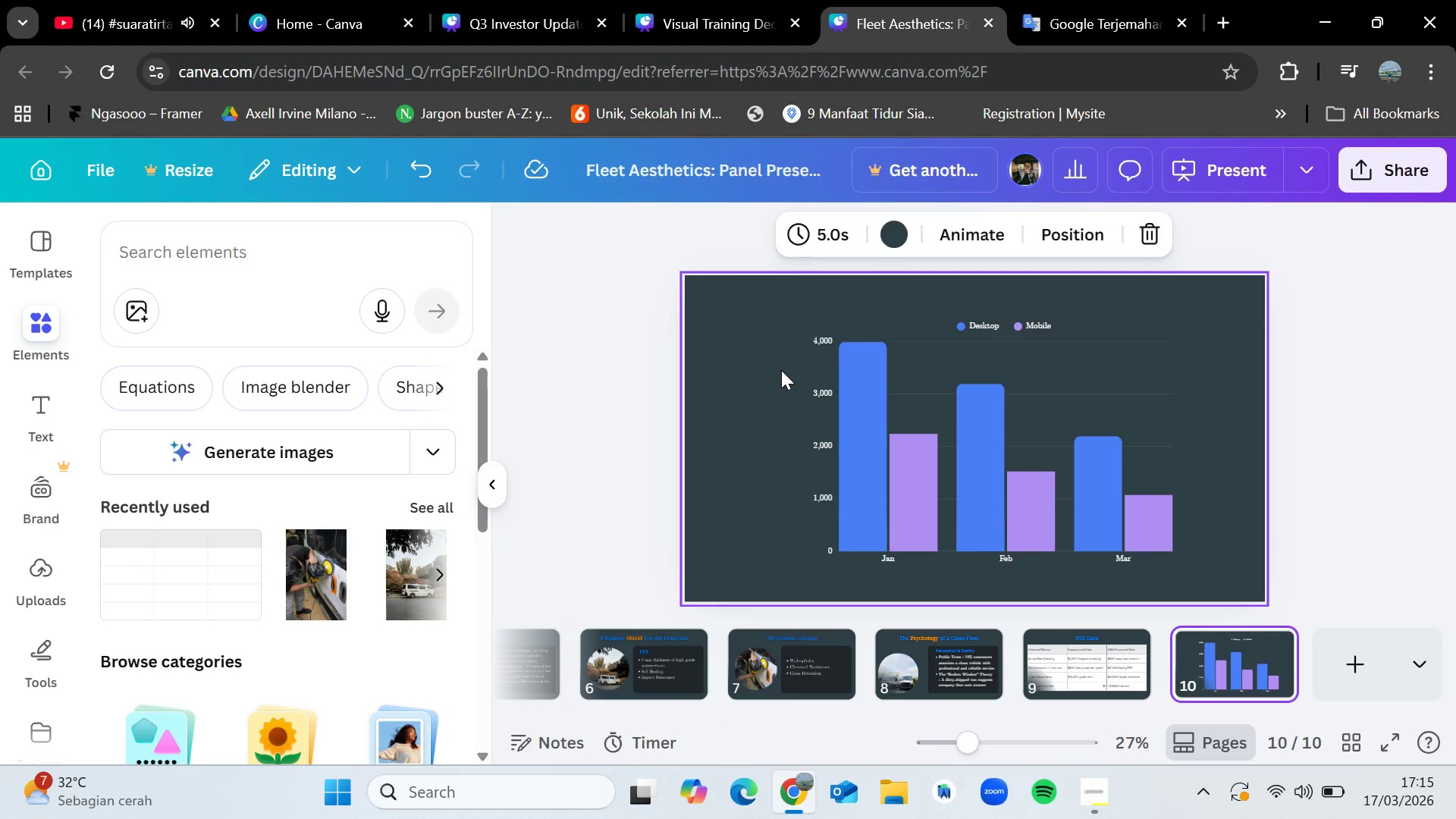 
left_click([920, 398])
 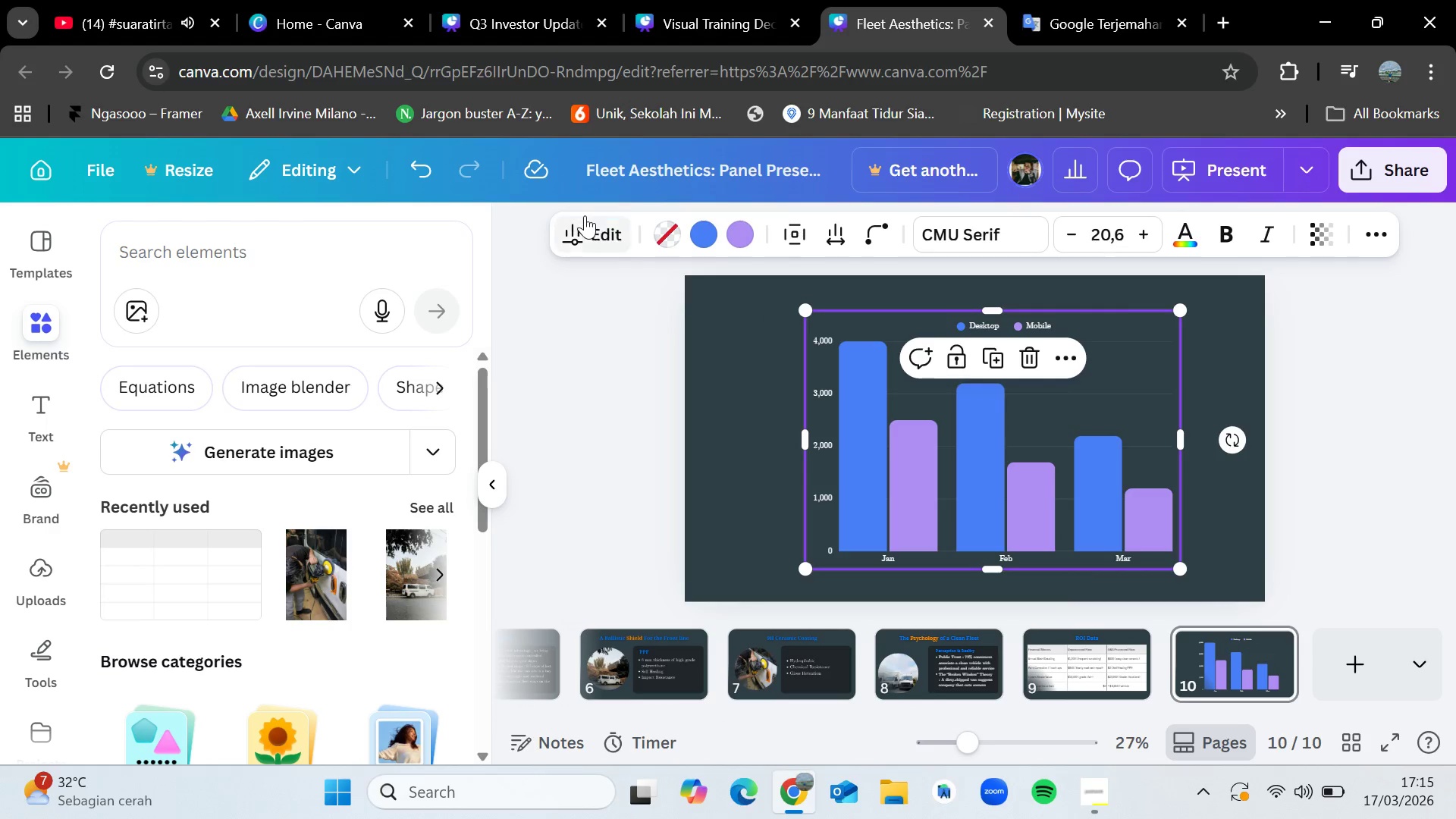 
left_click([591, 230])
 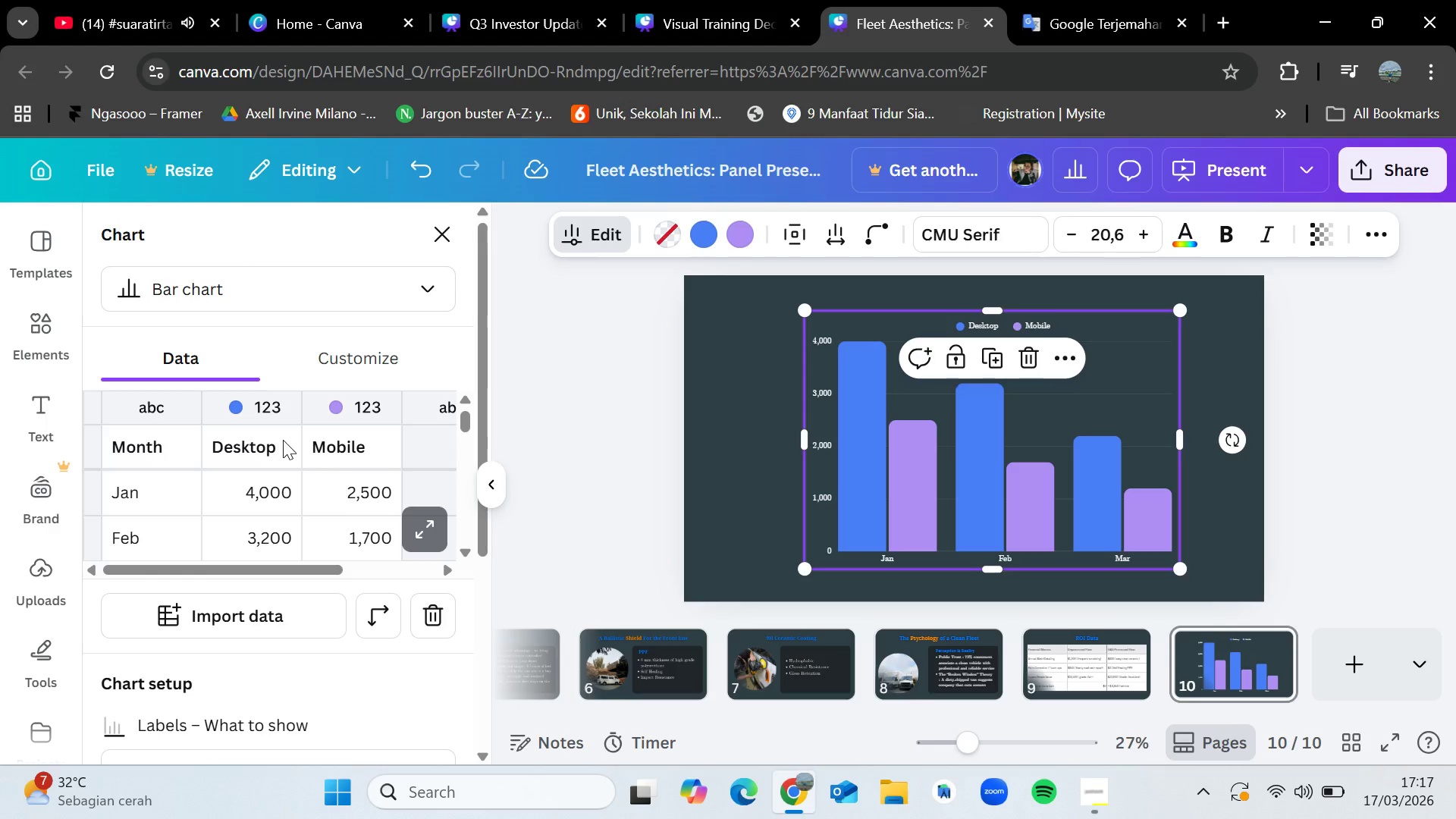 
wait(109.28)
 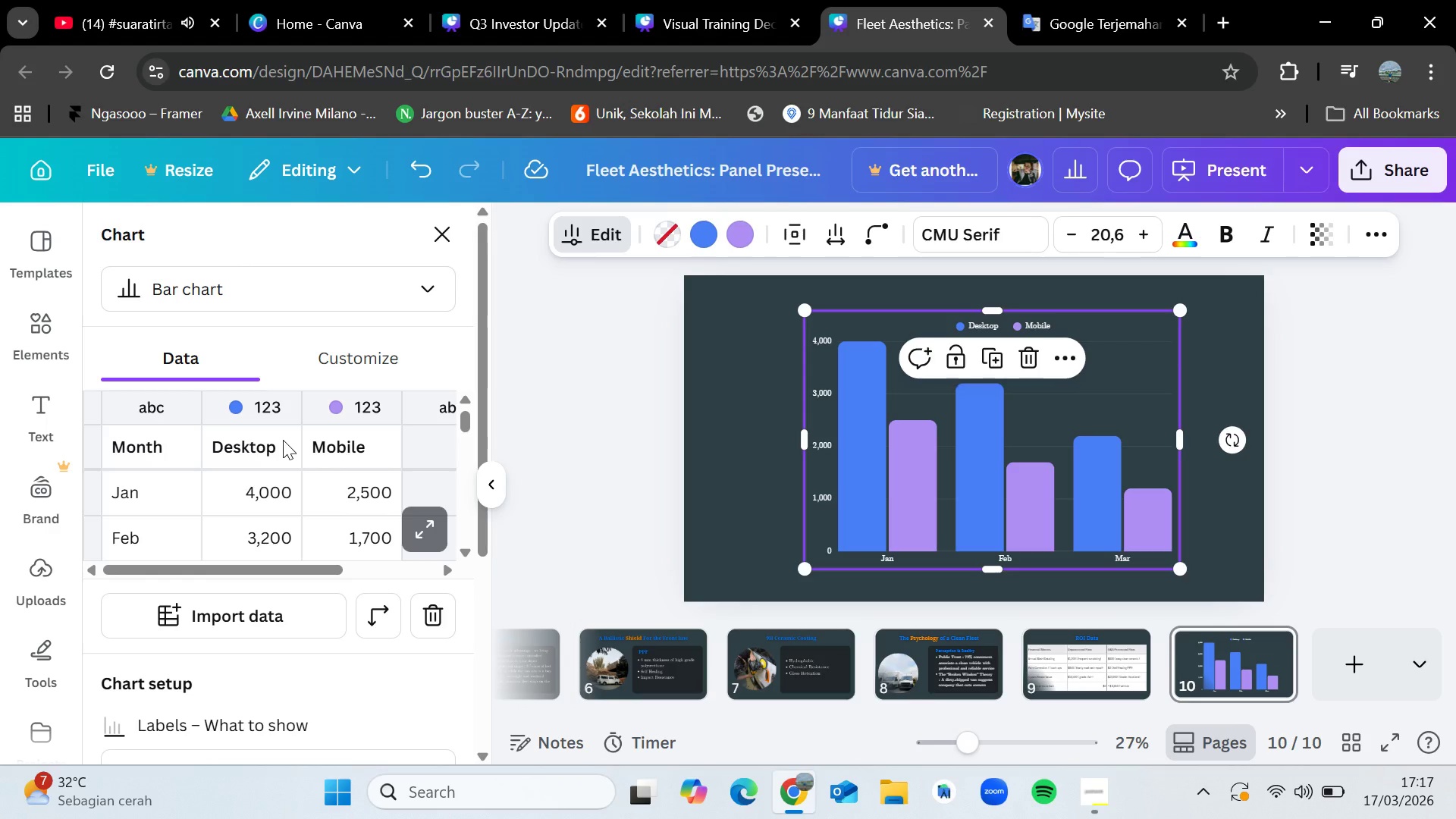 
double_click([271, 409])
 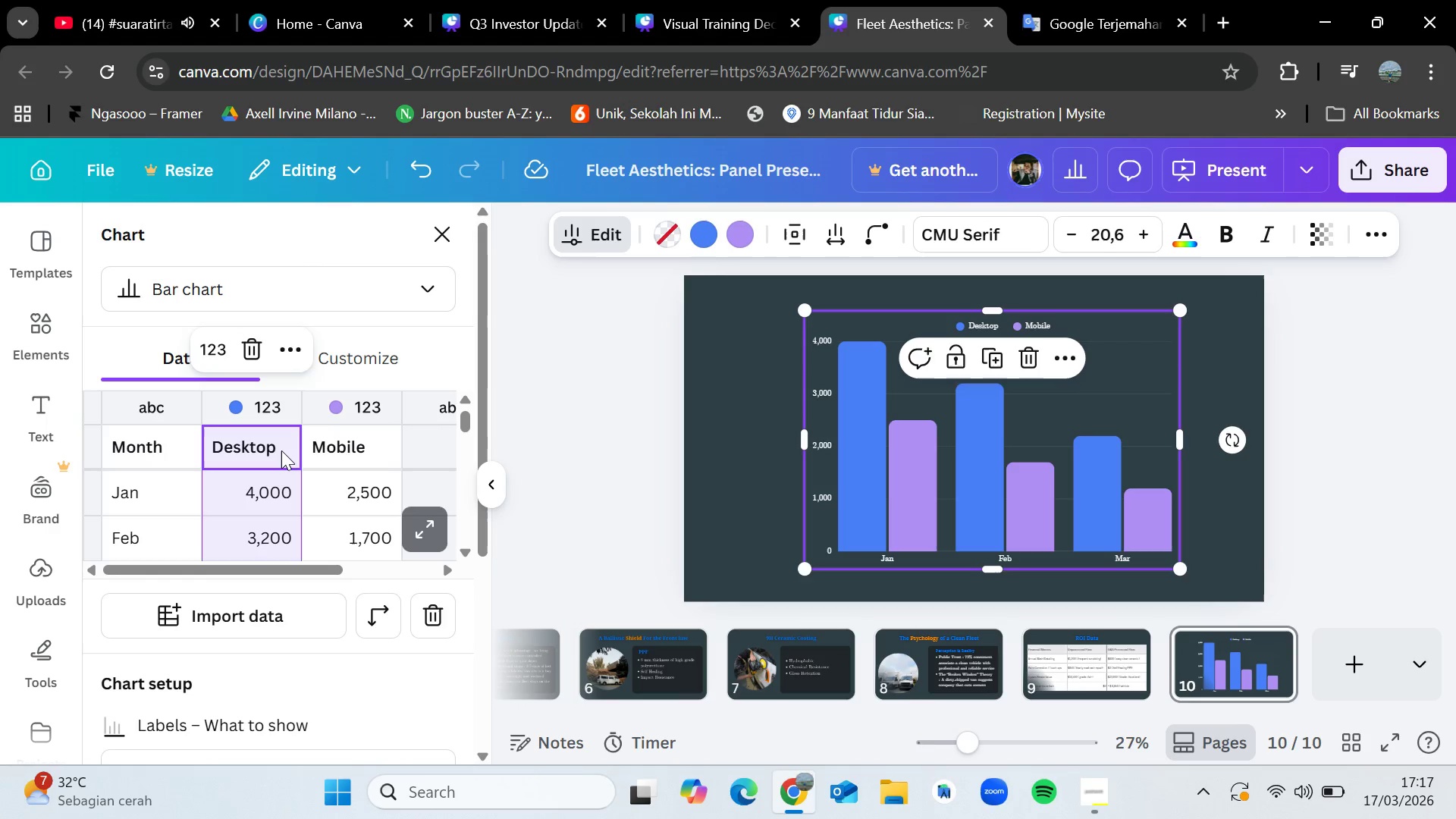 
double_click([281, 450])
 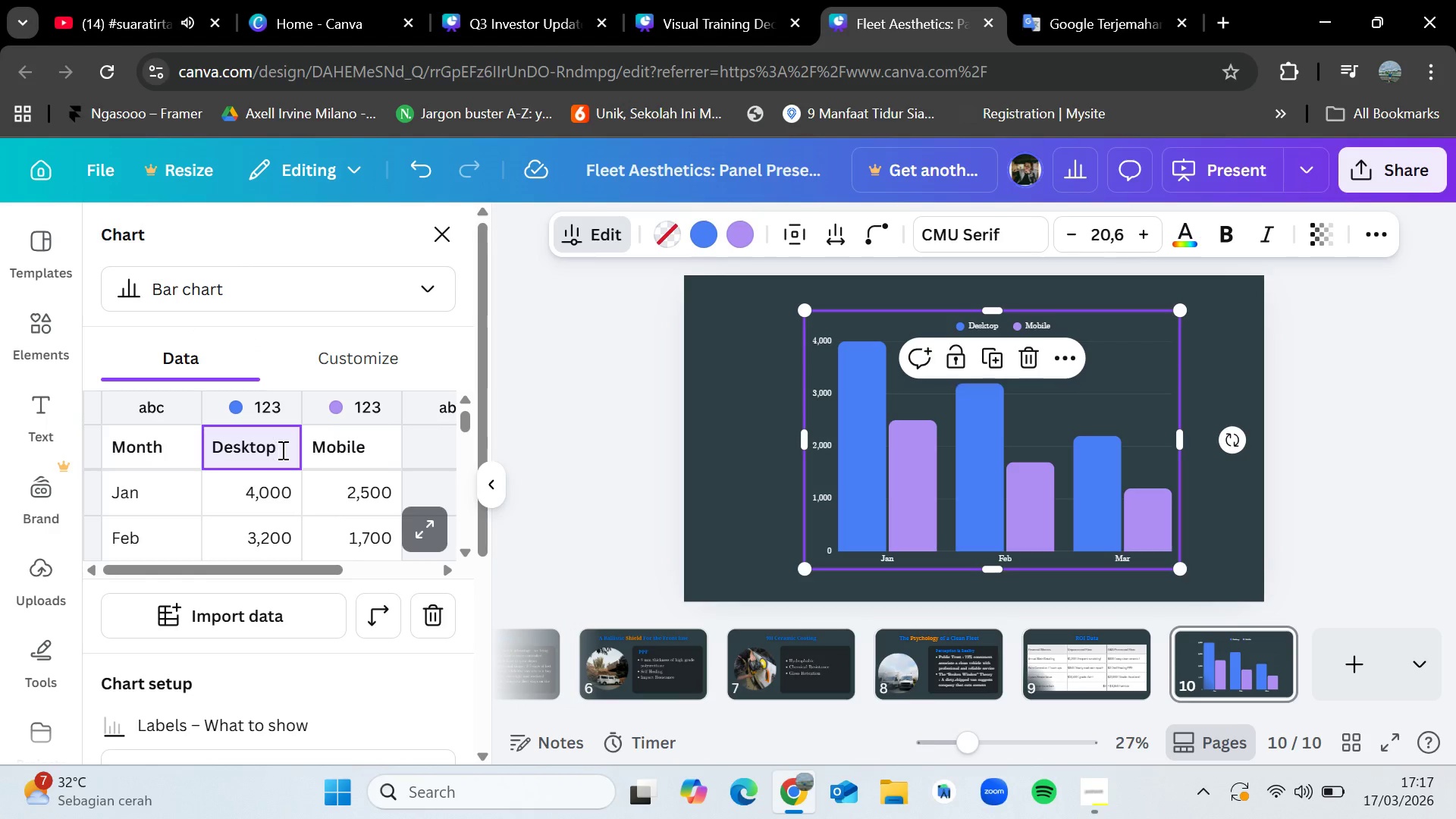 
hold_key(key=Backspace, duration=0.64)
 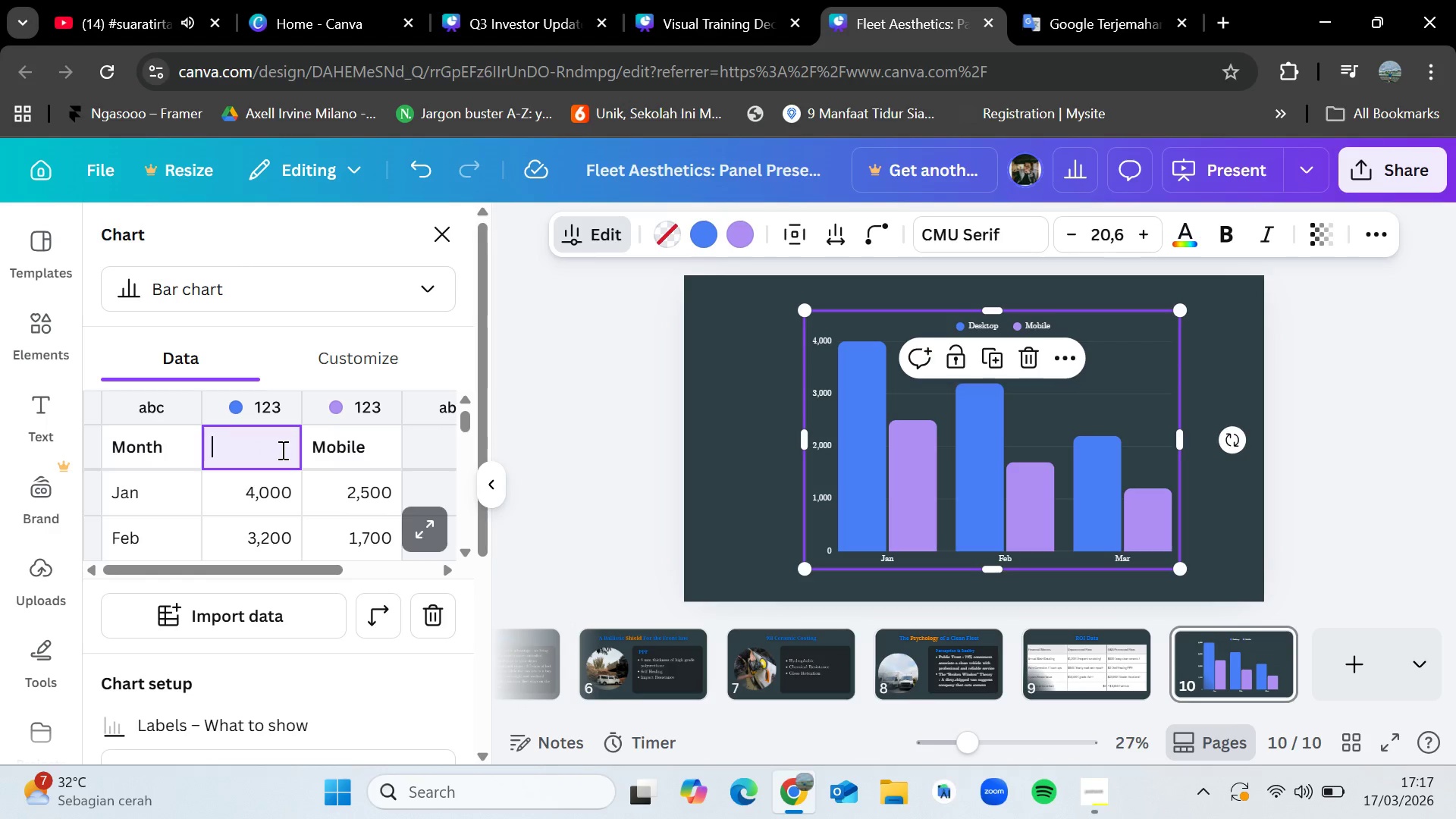 
key(Backspace)
type(Unprotected)
 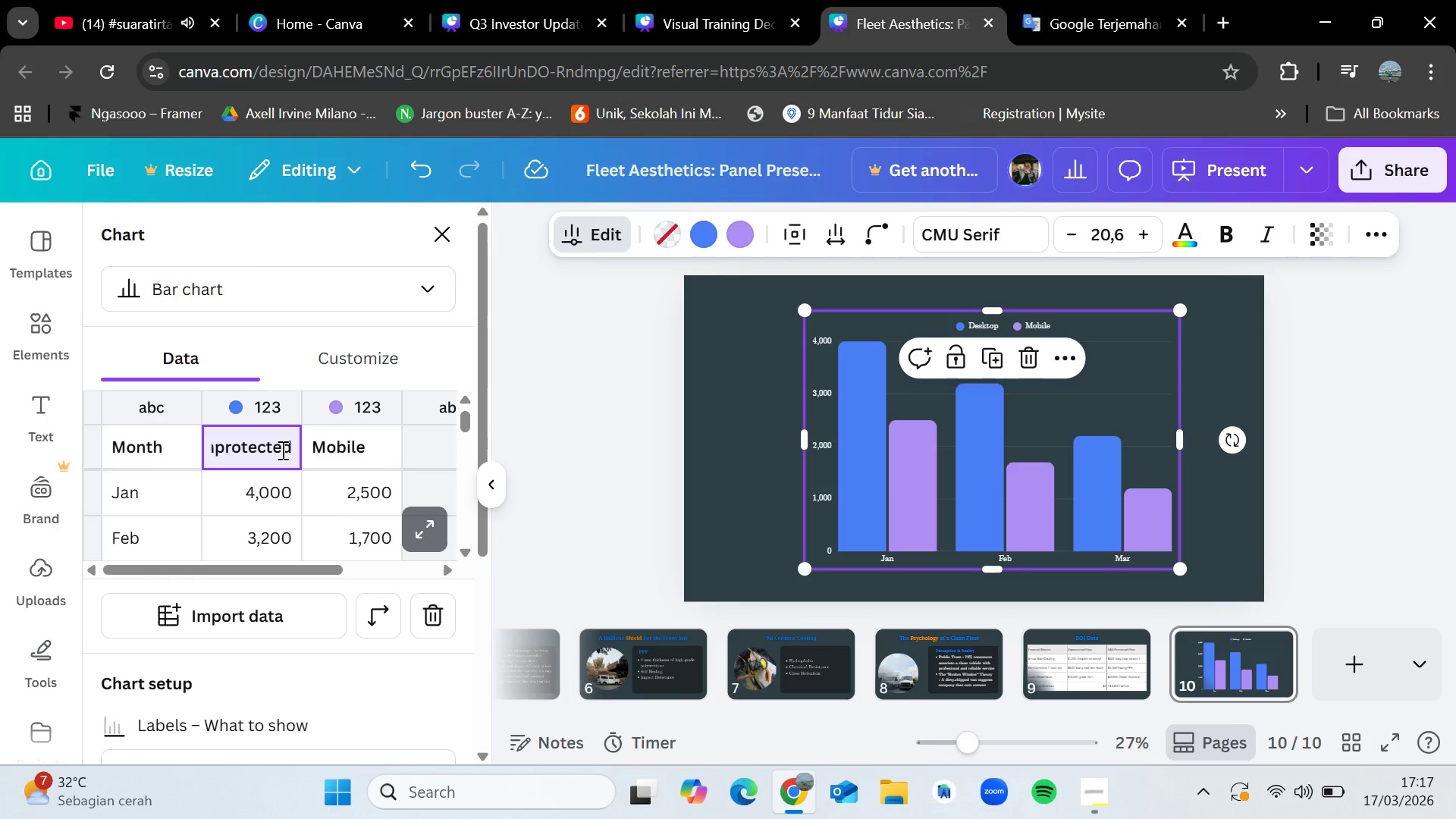 
double_click([375, 457])
 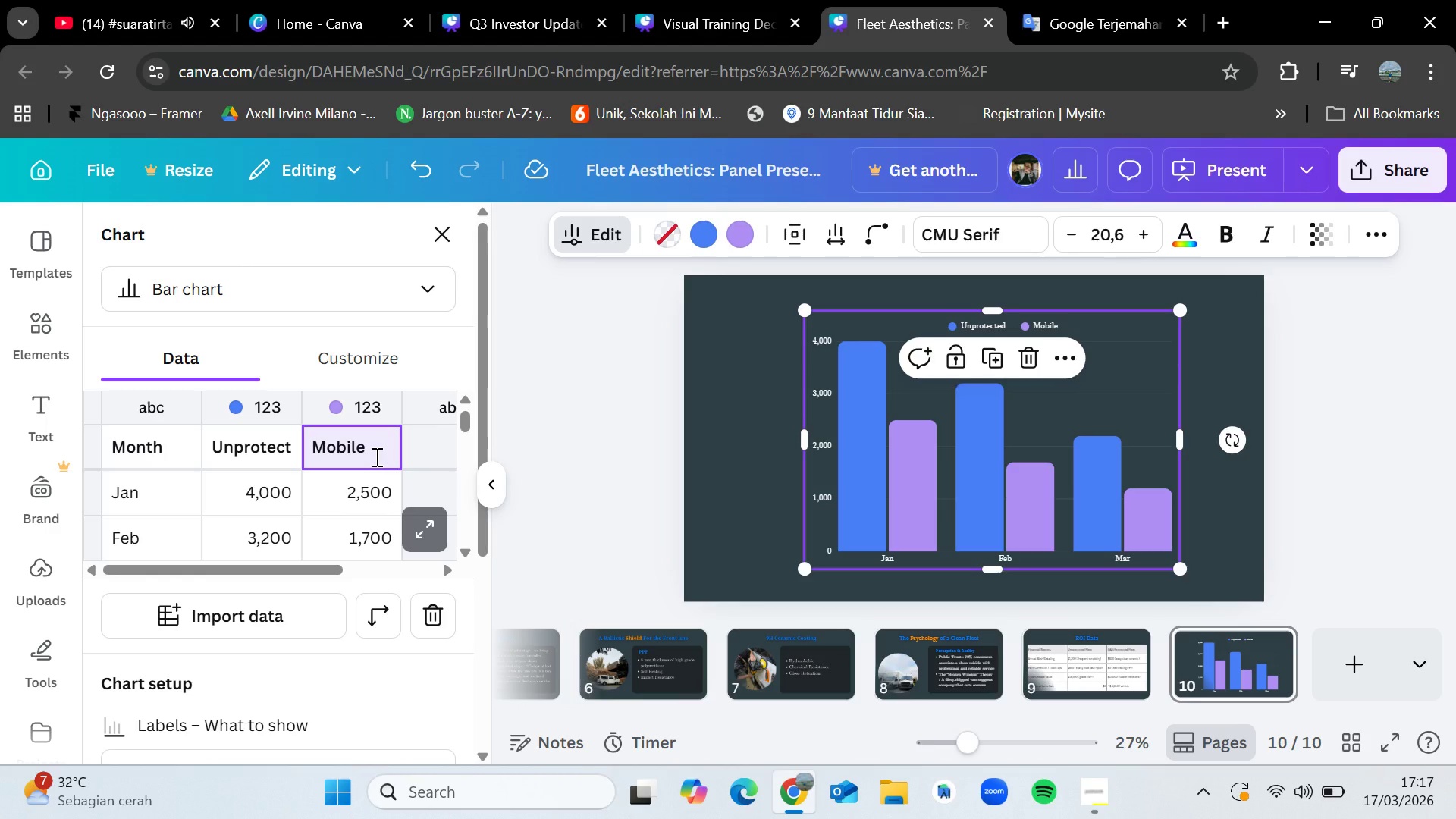 
hold_key(key=Backspace, duration=0.55)
 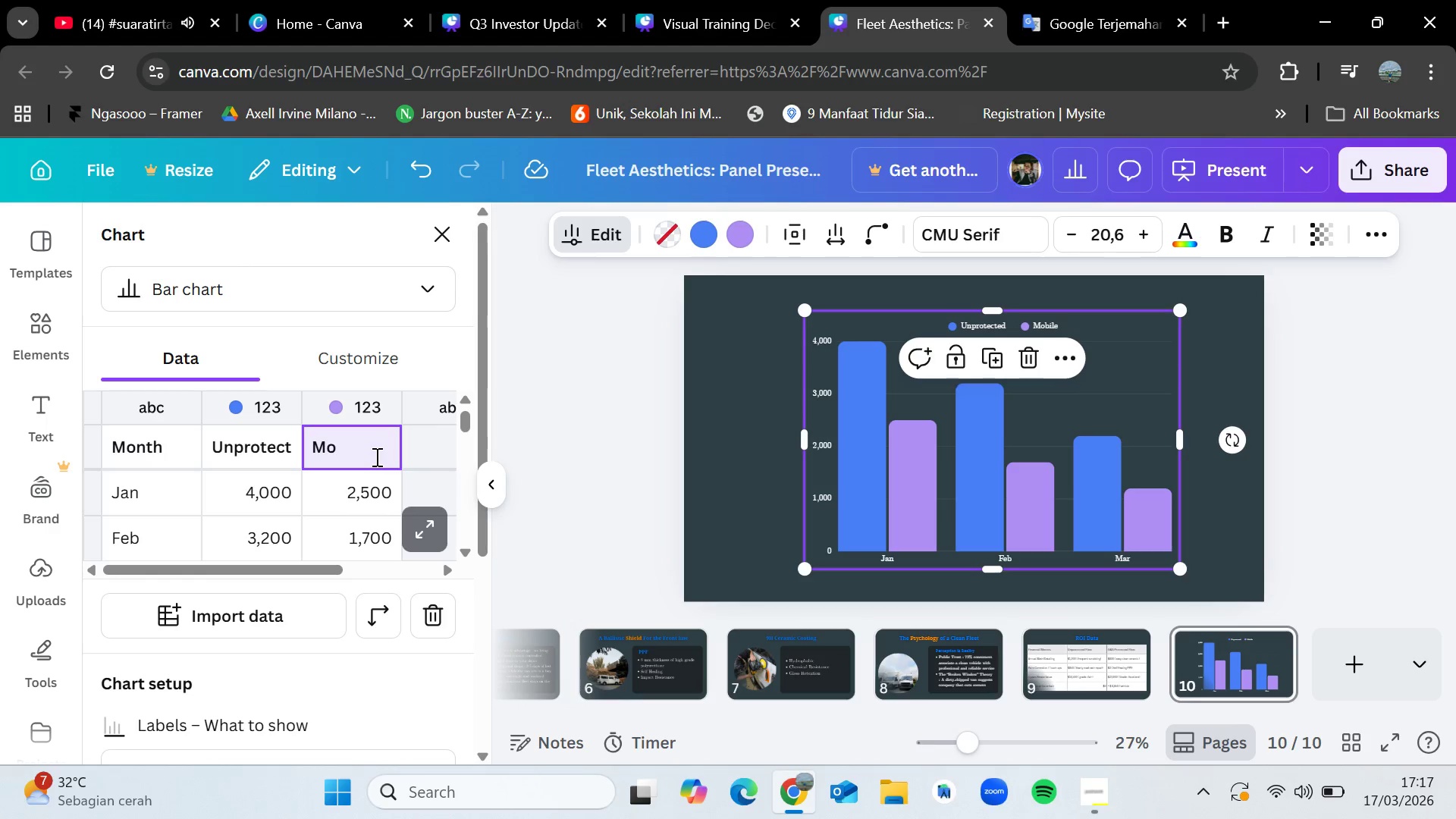 
key(Backspace)
key(Backspace)
key(Backspace)
type(Protected)
 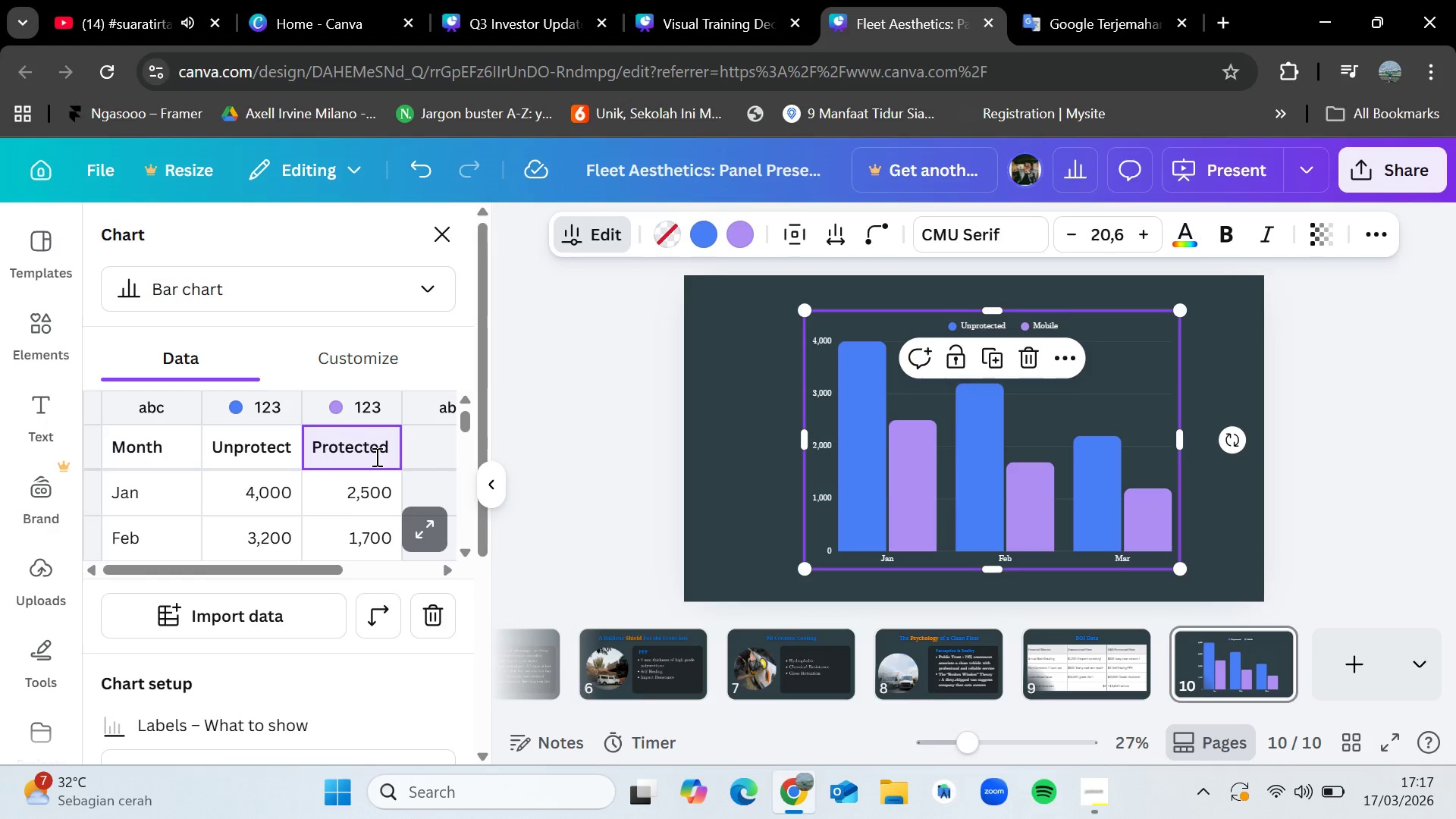 
double_click([163, 442])
 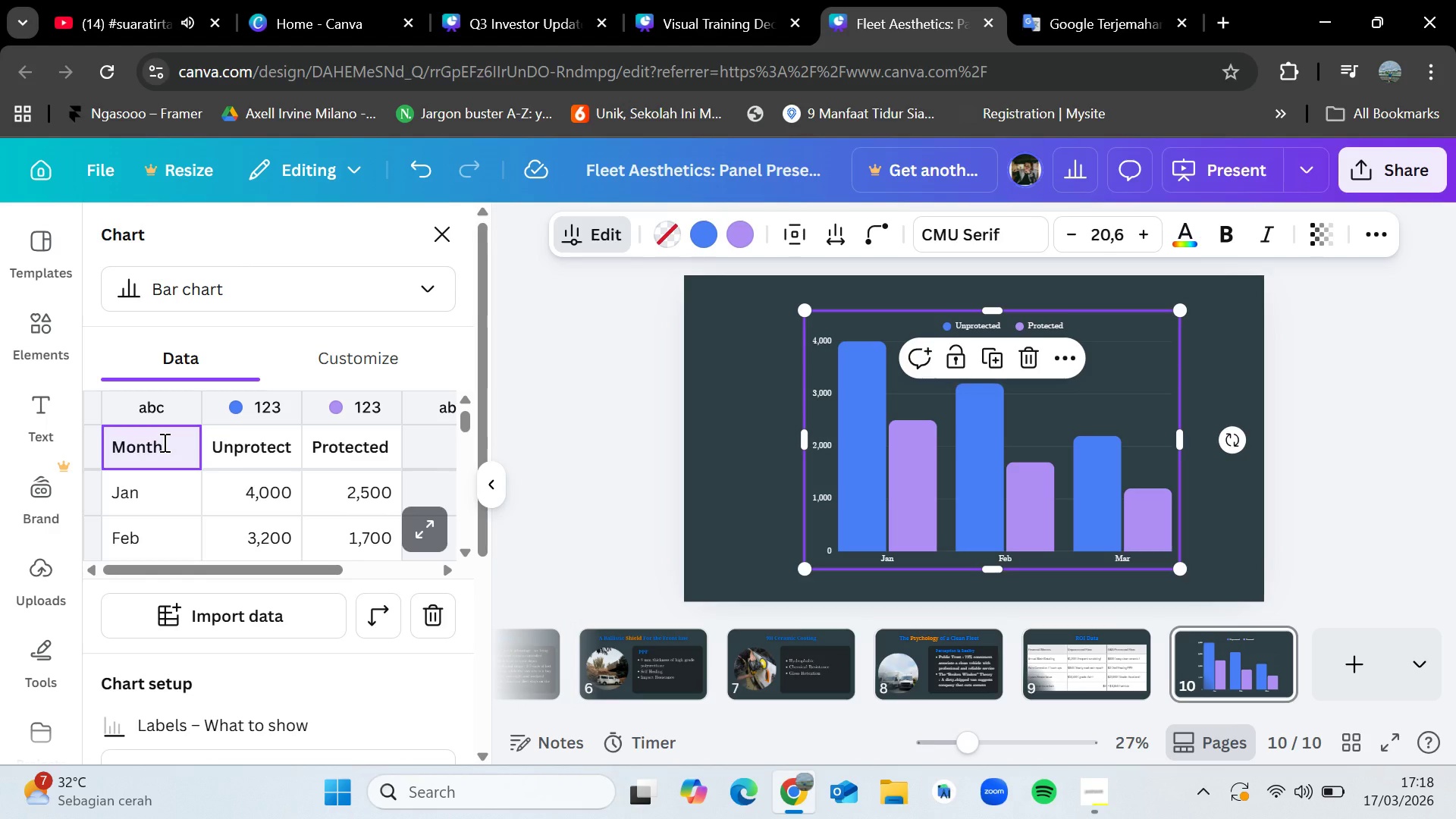 
key(Backspace)
key(Backspace)
type(Metric)
 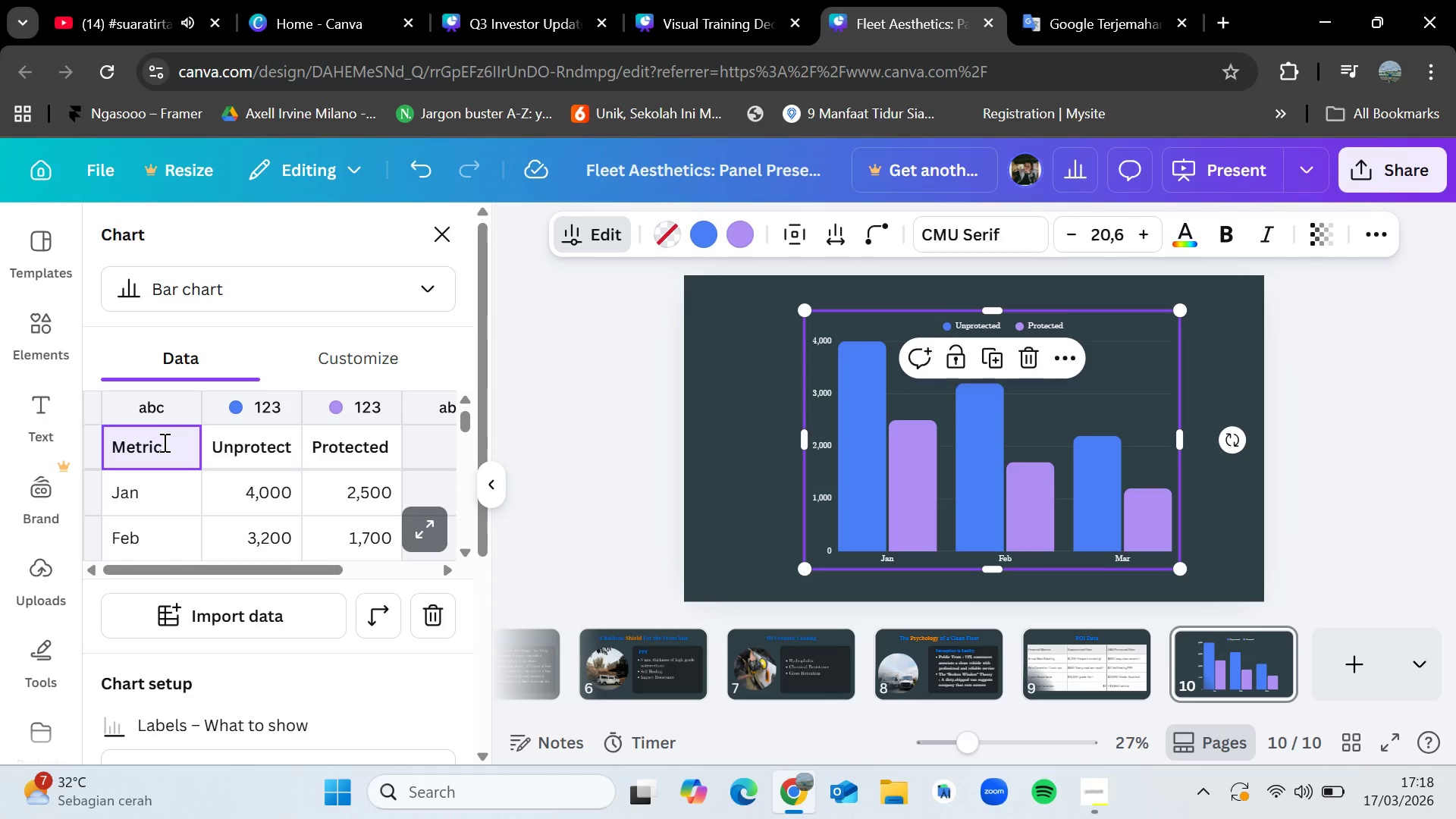 
left_click([165, 504])
 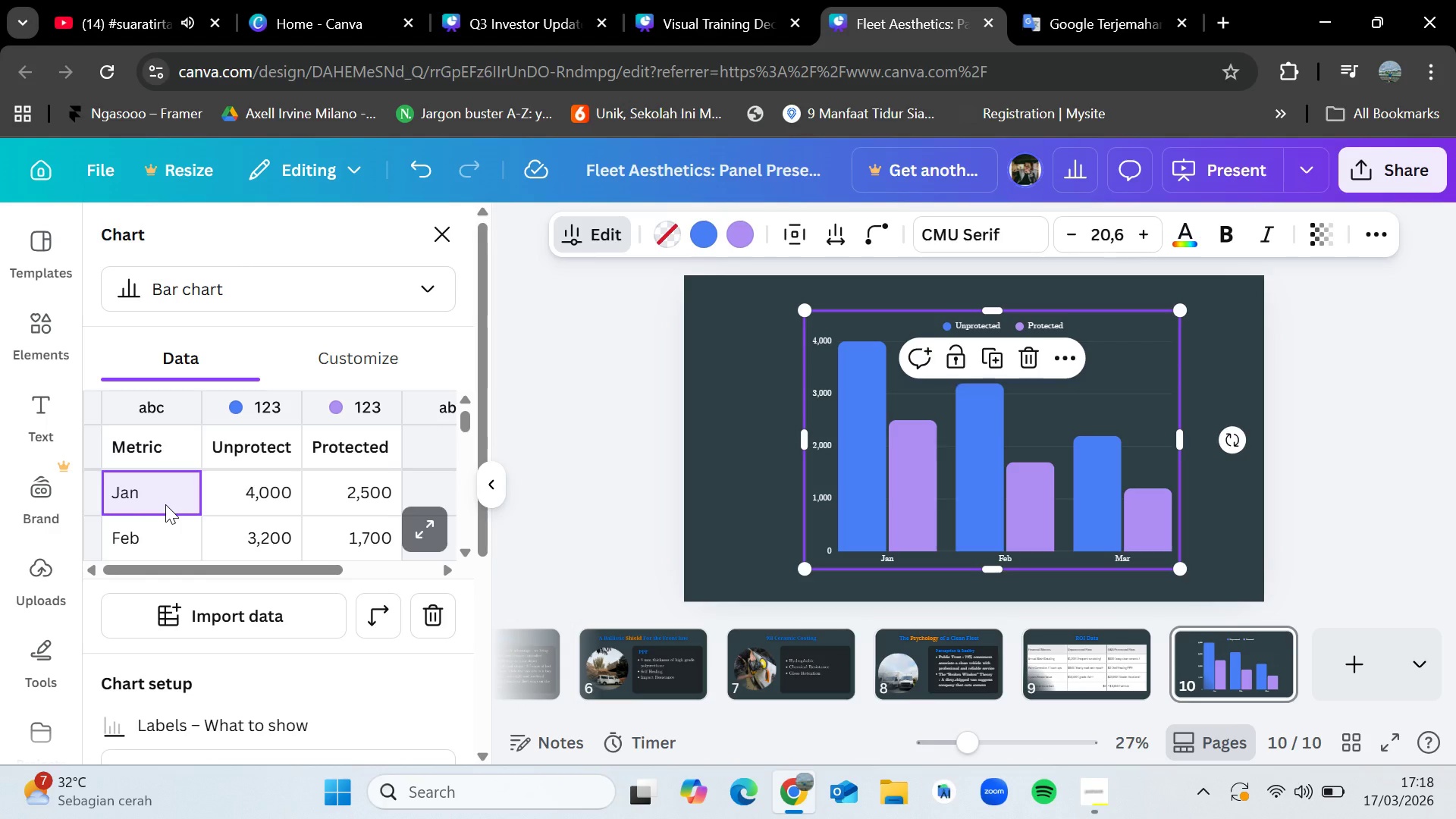 
double_click([165, 504])
 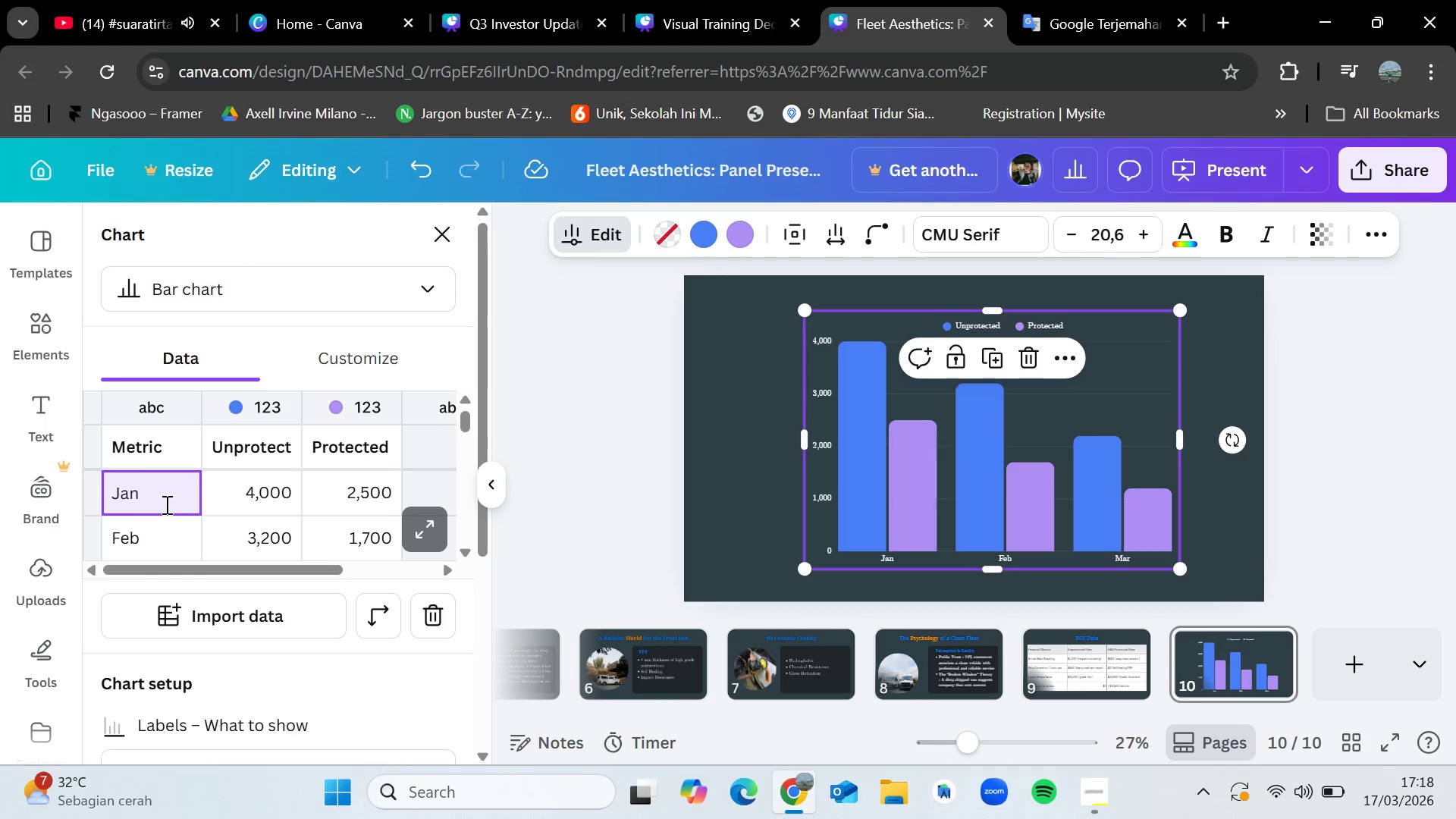 
hold_key(key=Backspace, duration=0.62)
 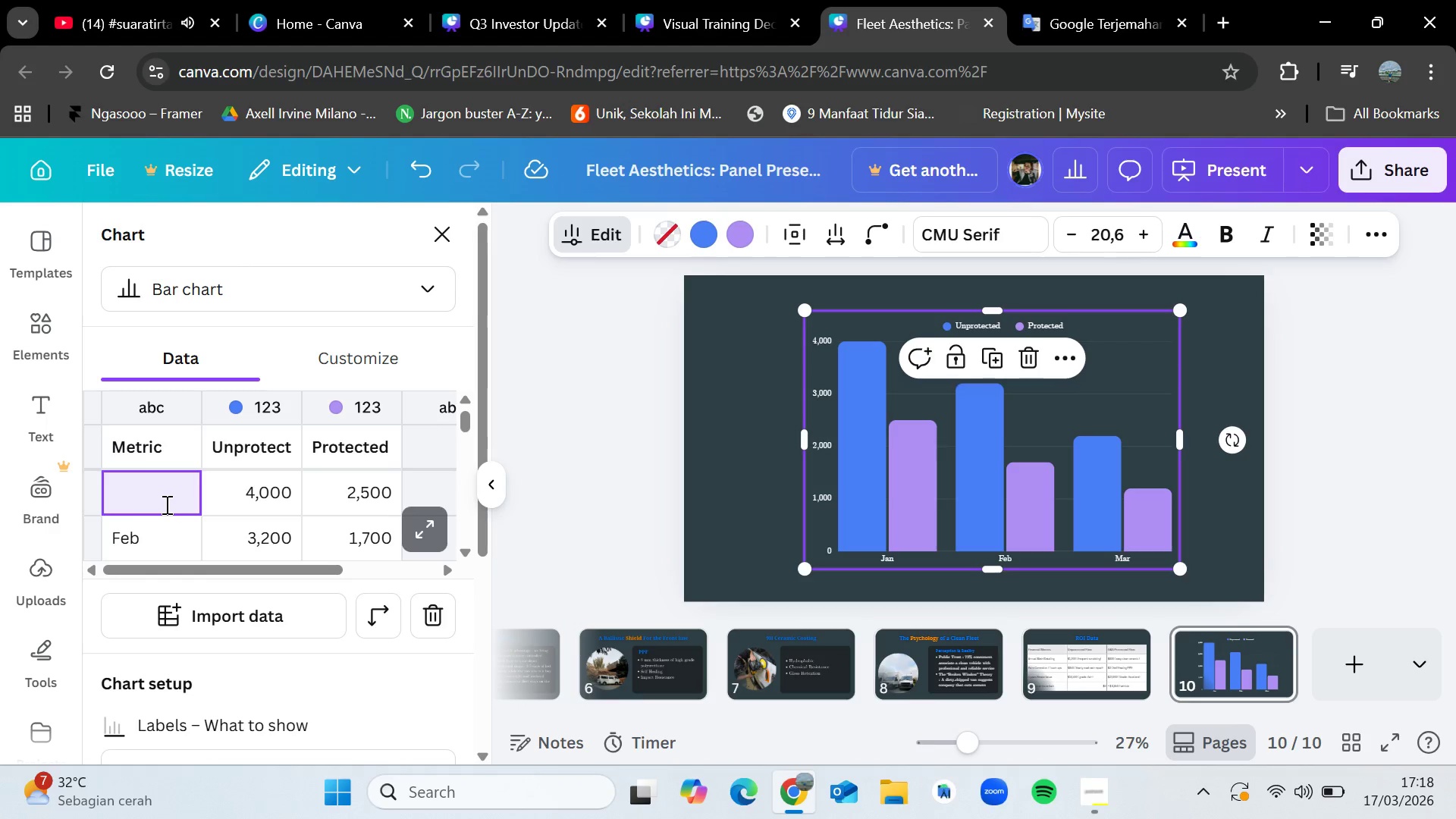 
type(Annual wash)
 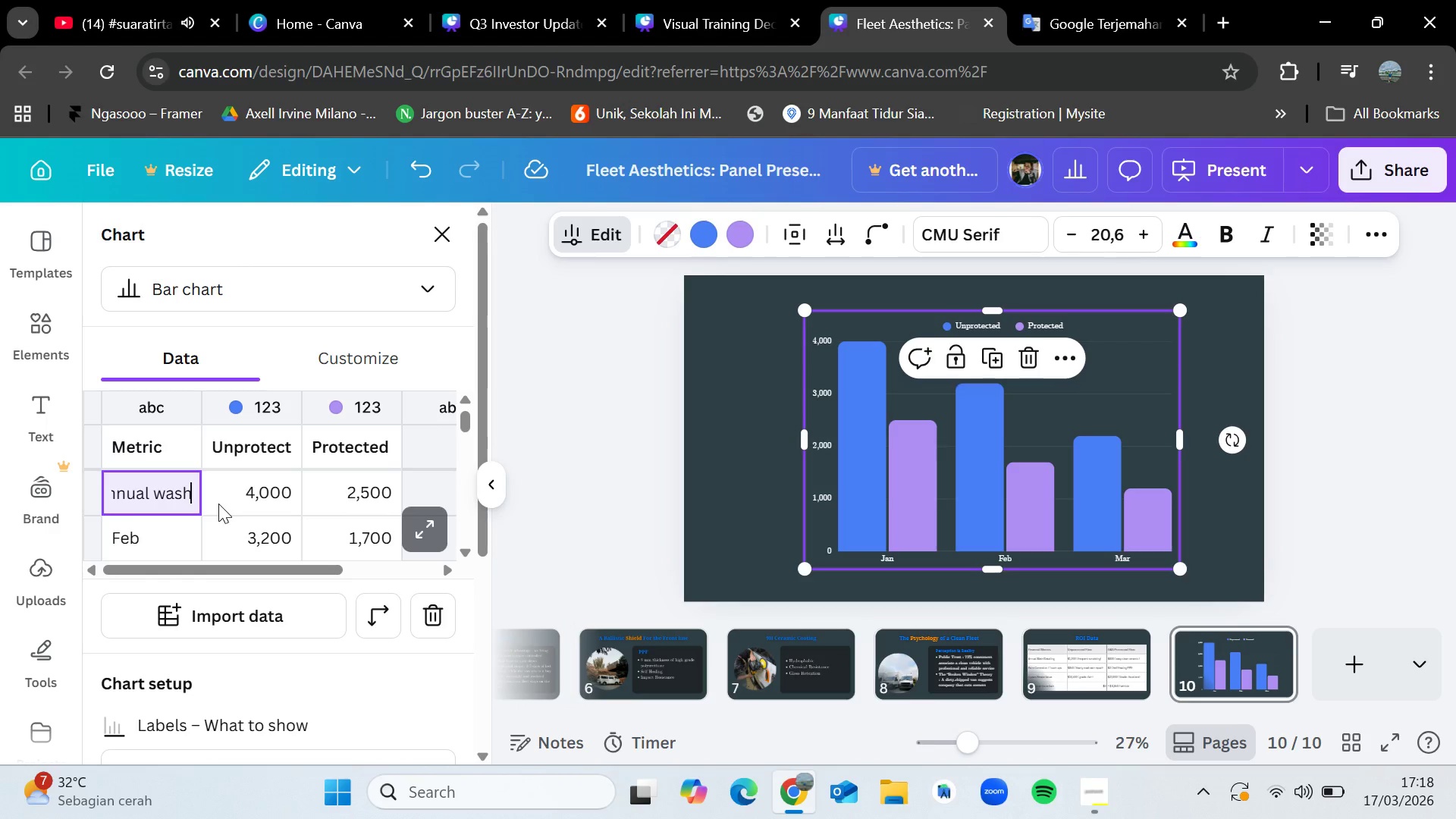 
double_click([246, 496])
 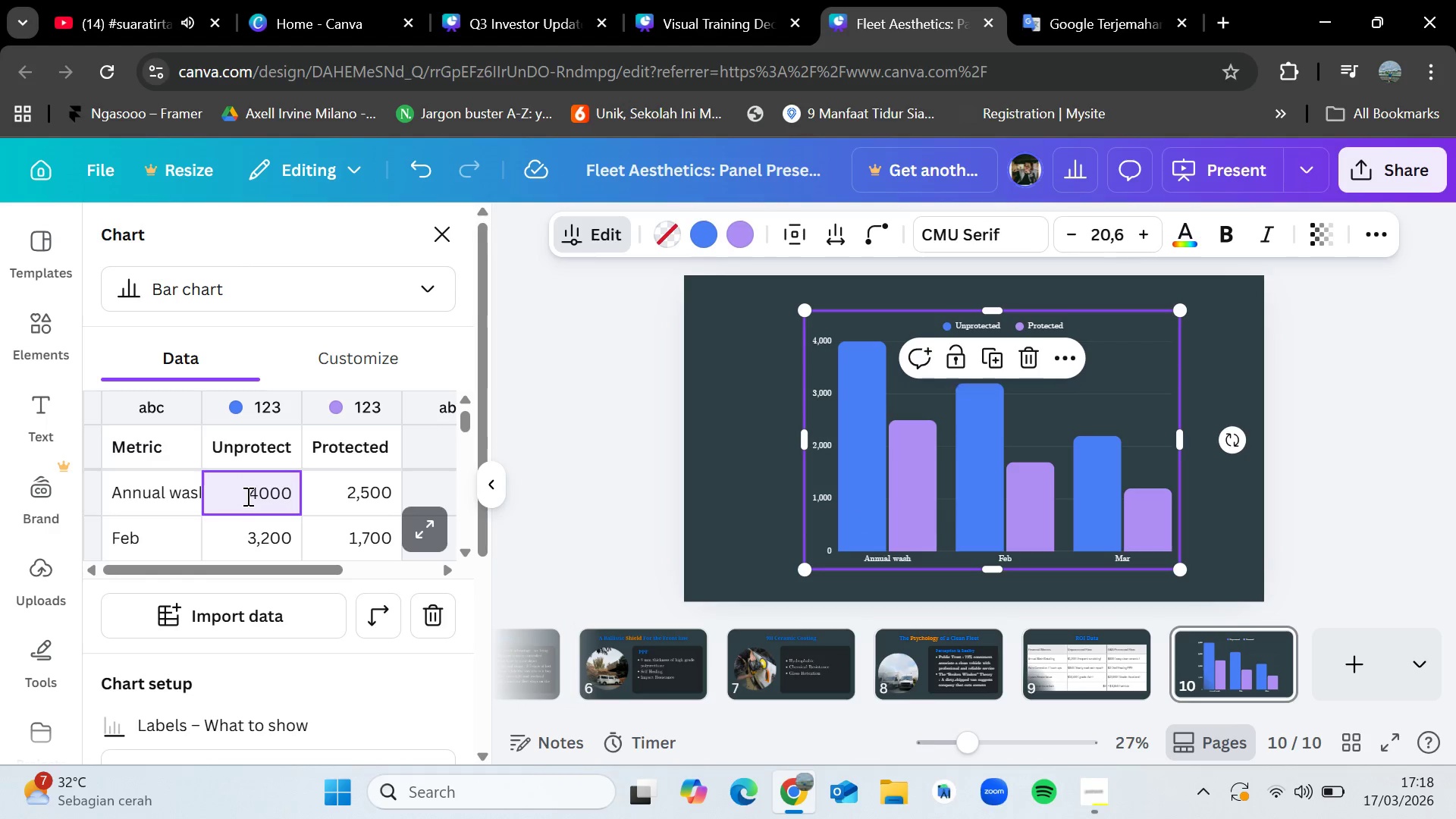 
hold_key(key=Backspace, duration=0.77)
 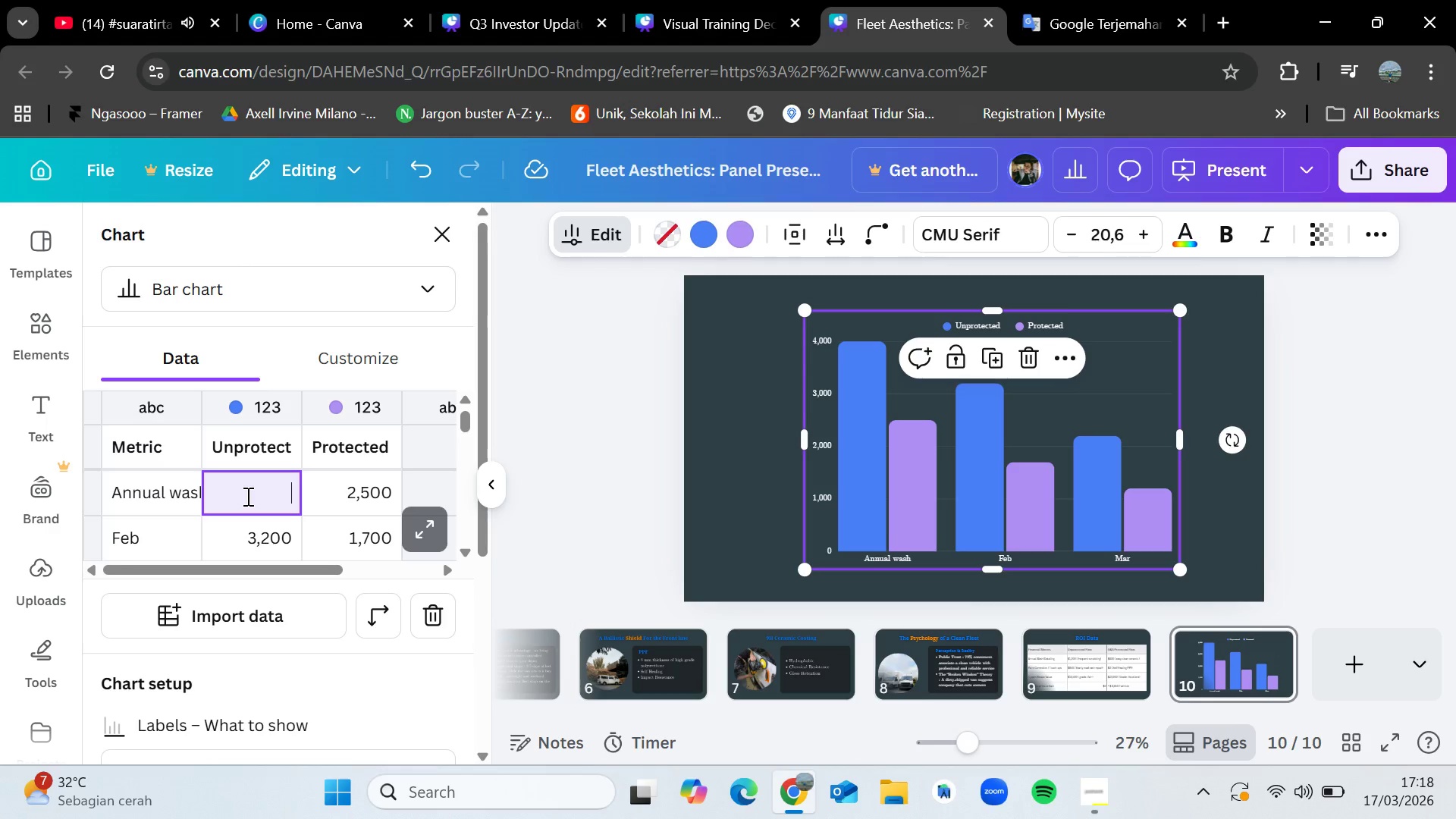 
type(1,200)
 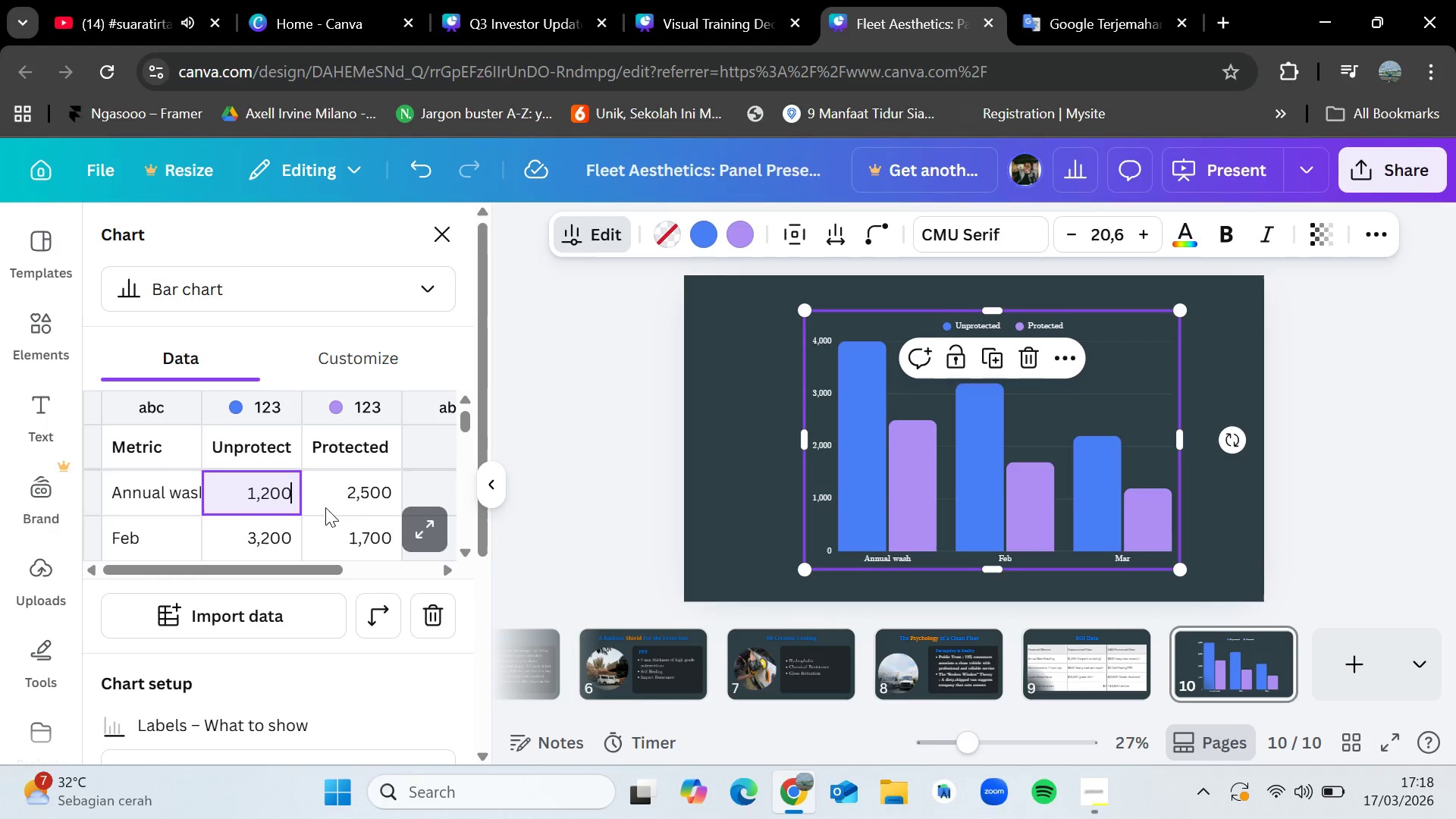 
double_click([356, 491])
 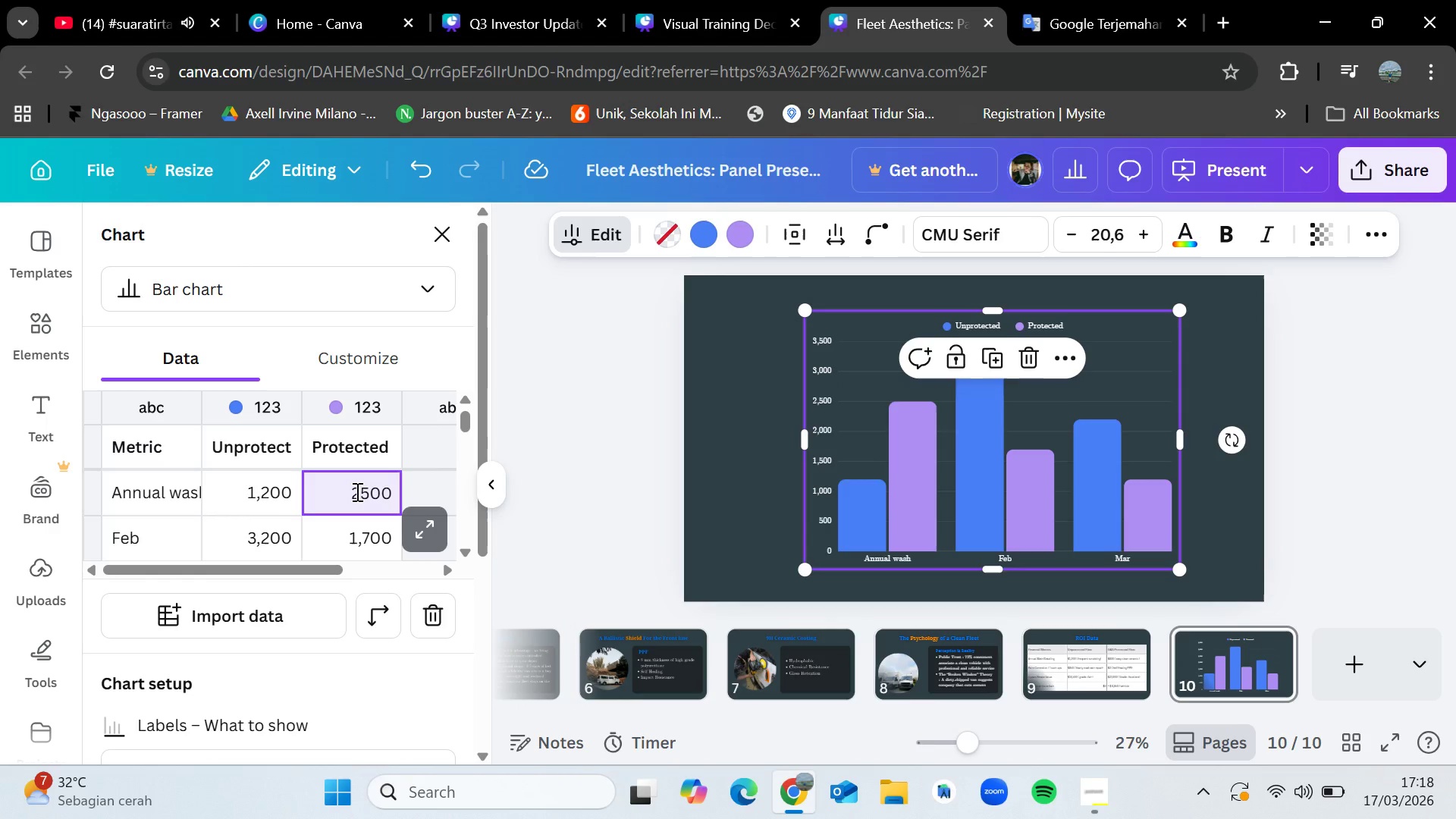 
key(Backspace)
key(Backspace)
key(Backspace)
key(Backspace)
type(600)
 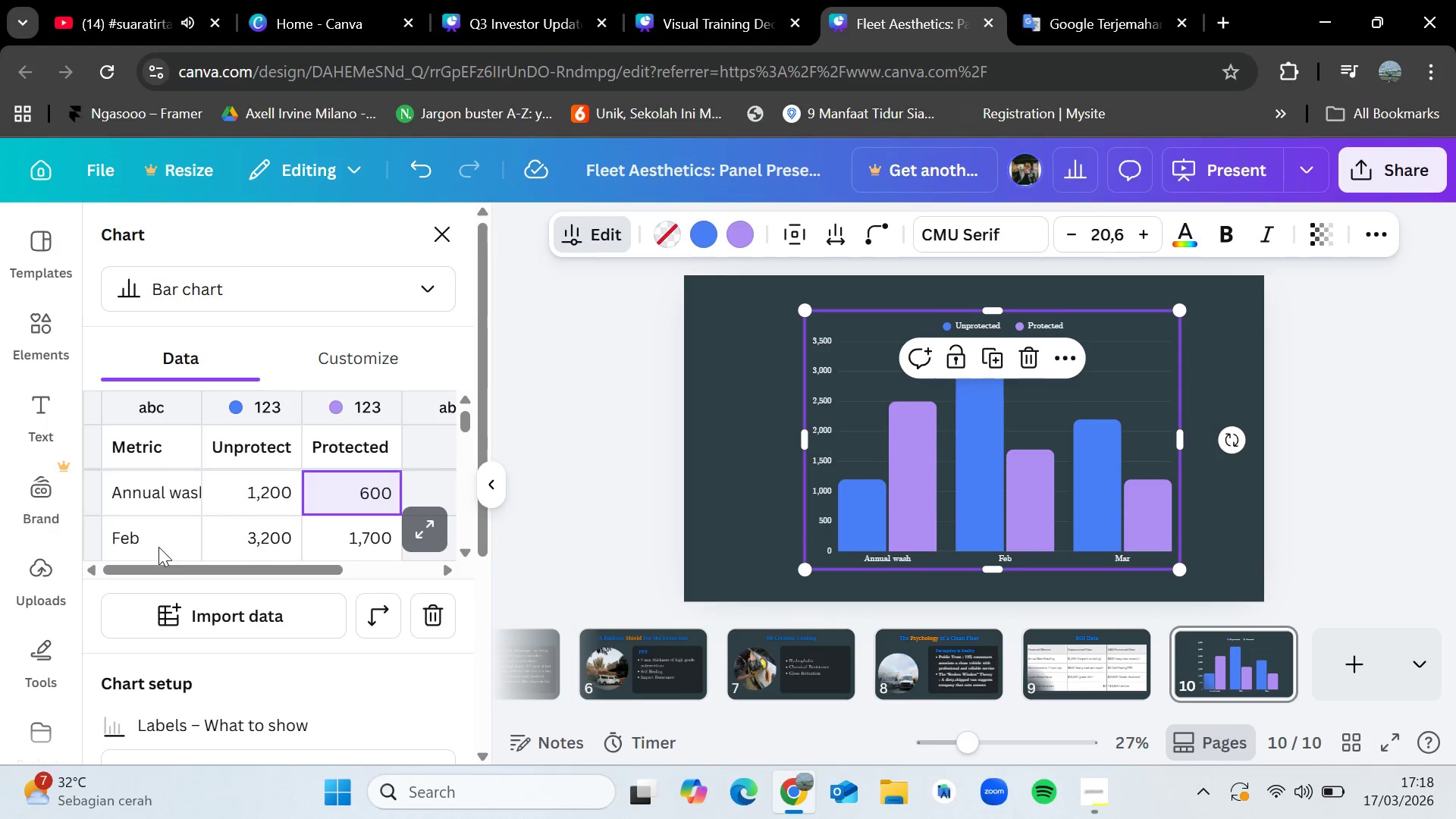 
left_click_drag(start_coordinate=[186, 566], to_coordinate=[158, 563])
 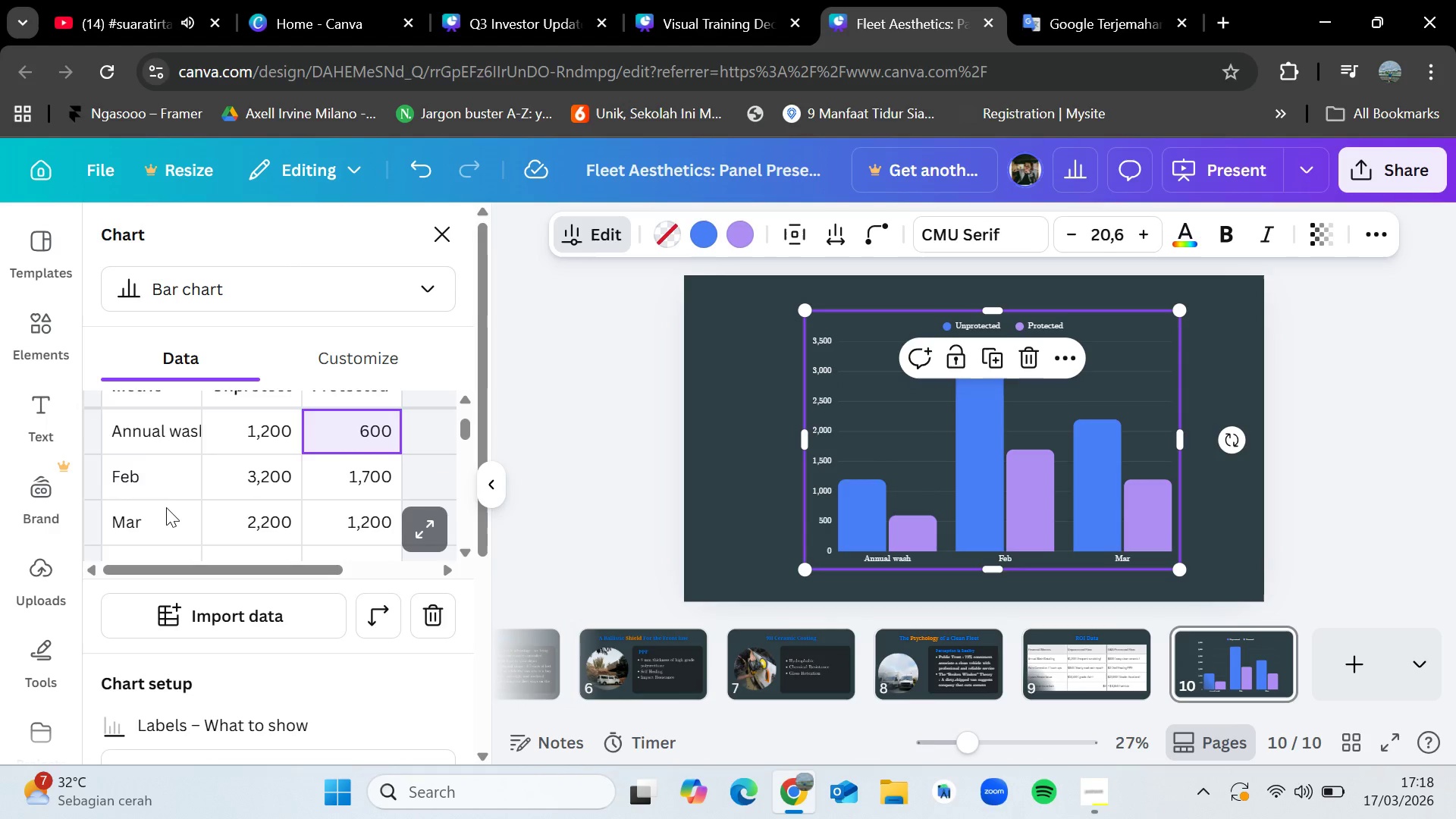 
scroll: coordinate [166, 507], scroll_direction: down, amount: 1.0
 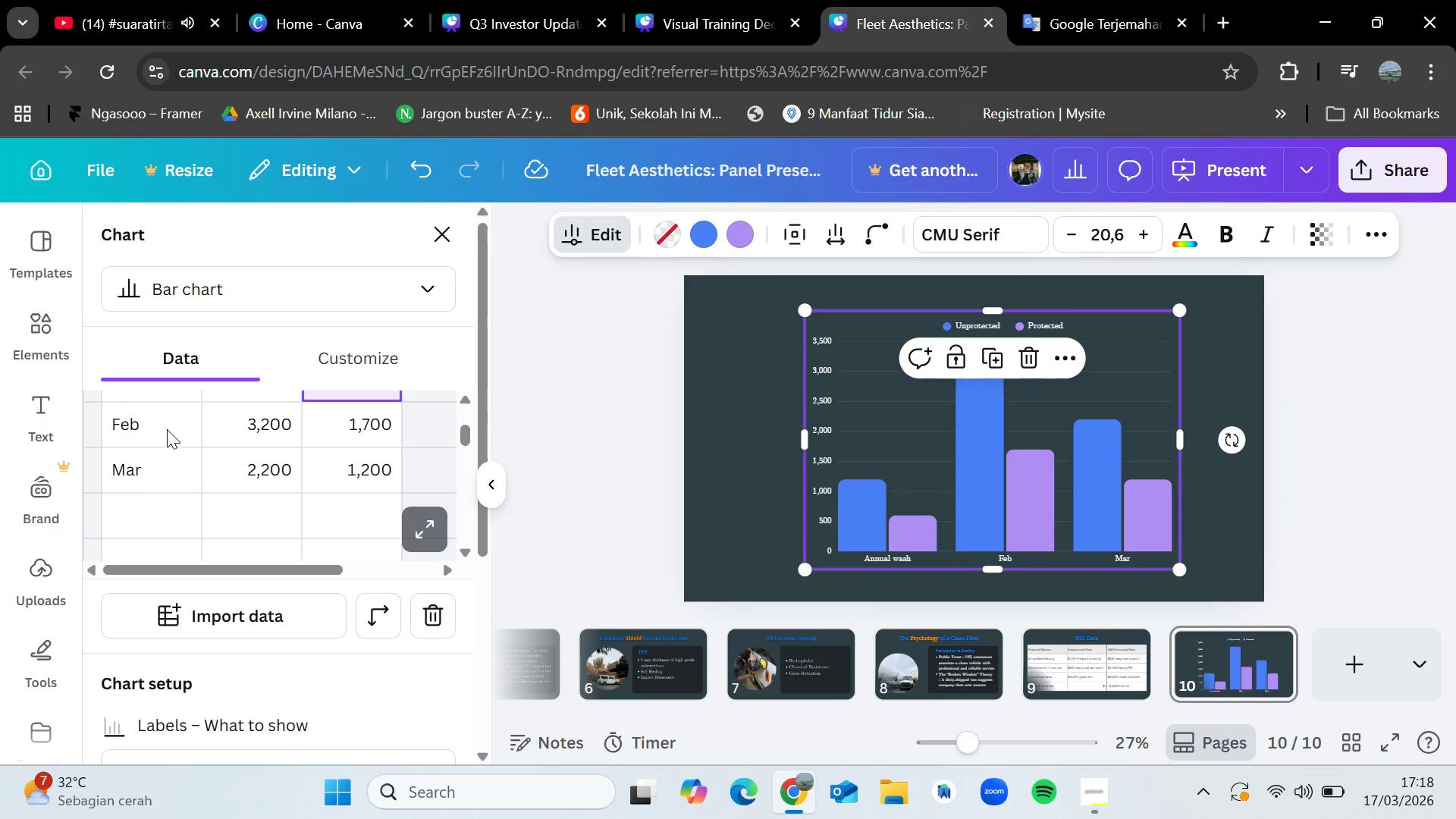 
double_click([167, 426])
 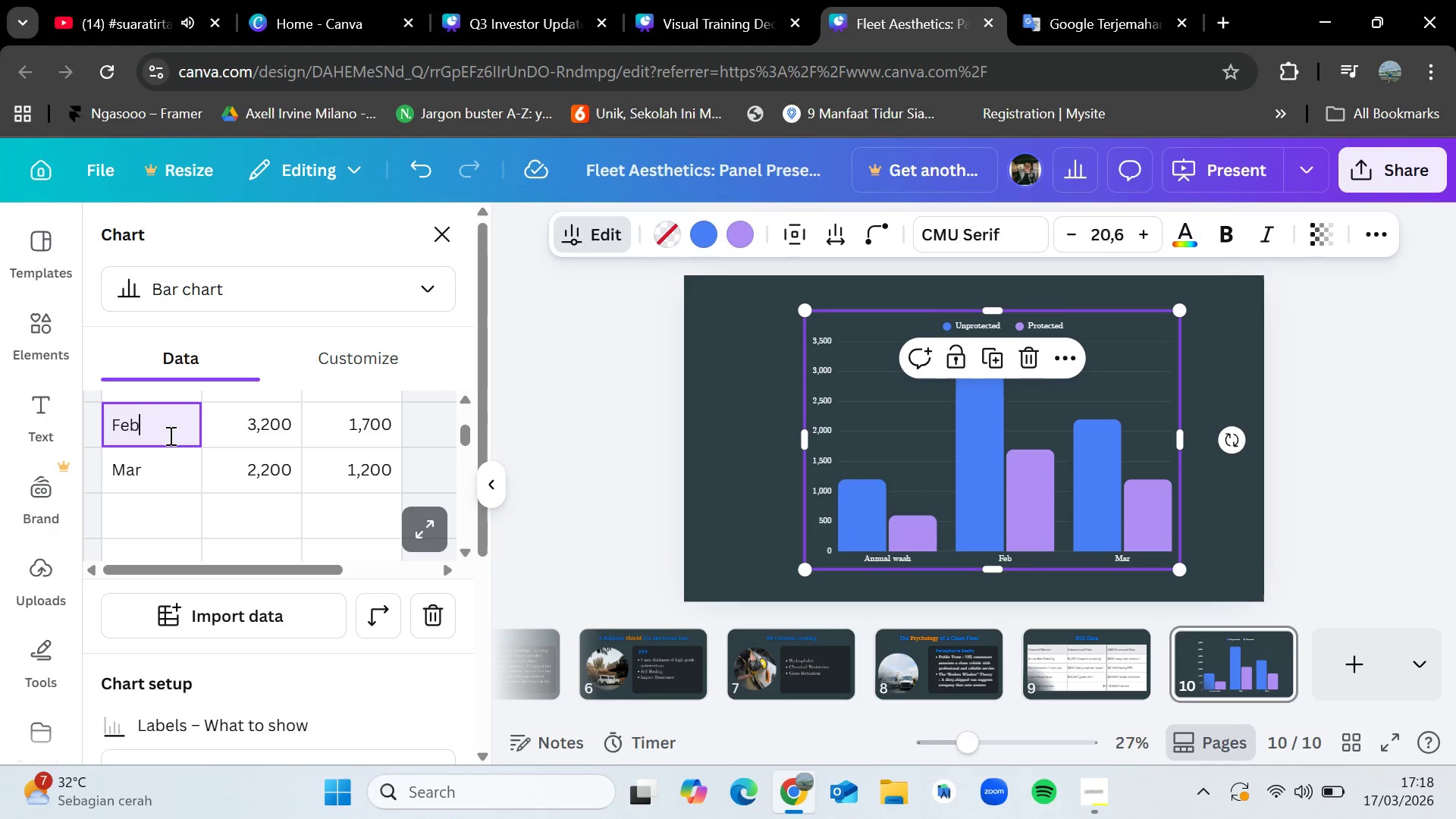 
scroll: coordinate [180, 466], scroll_direction: up, amount: 1.0
 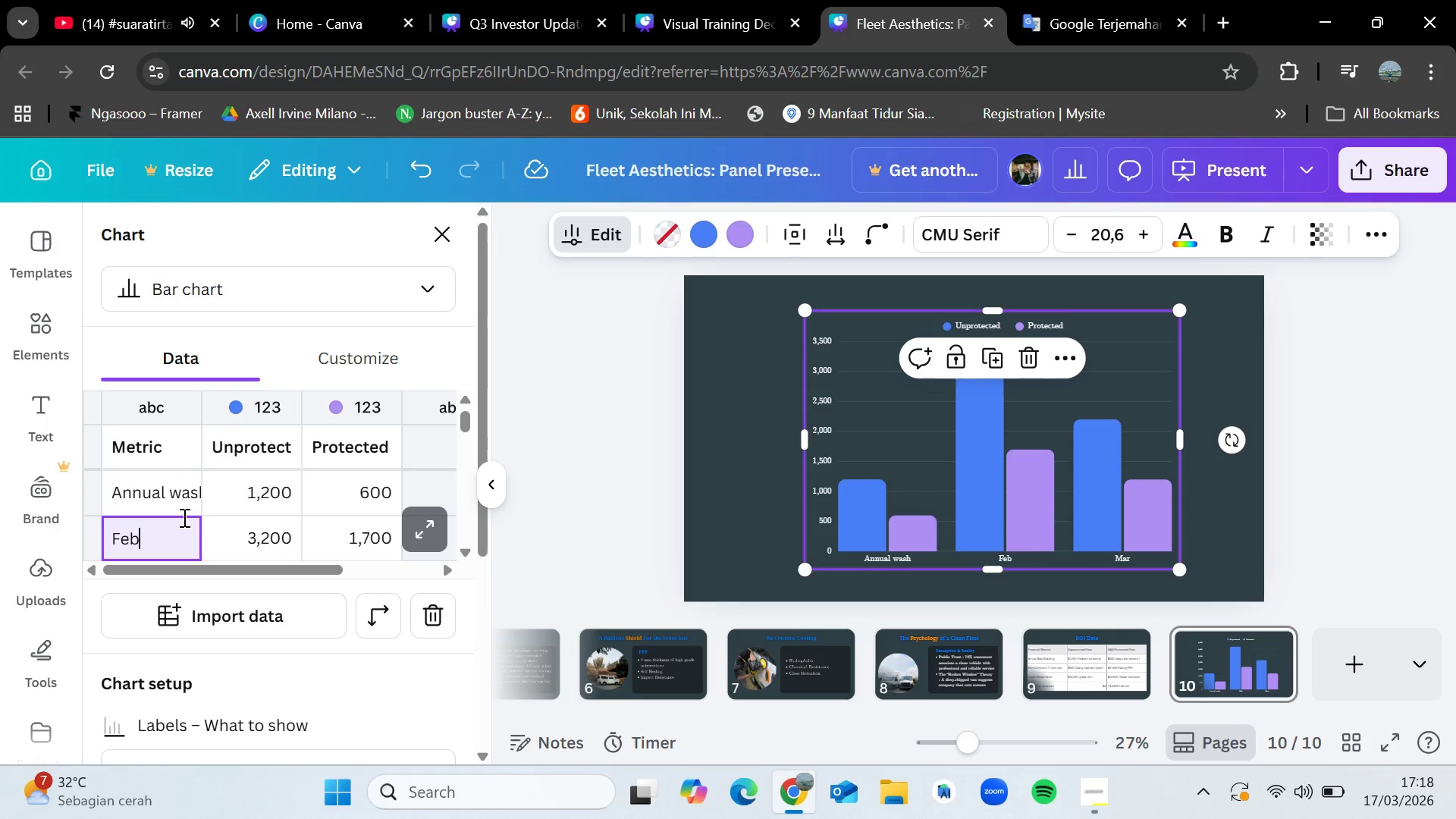 
key(Backspace)
key(Backspace)
key(Backspace)
type(Paint correction)
 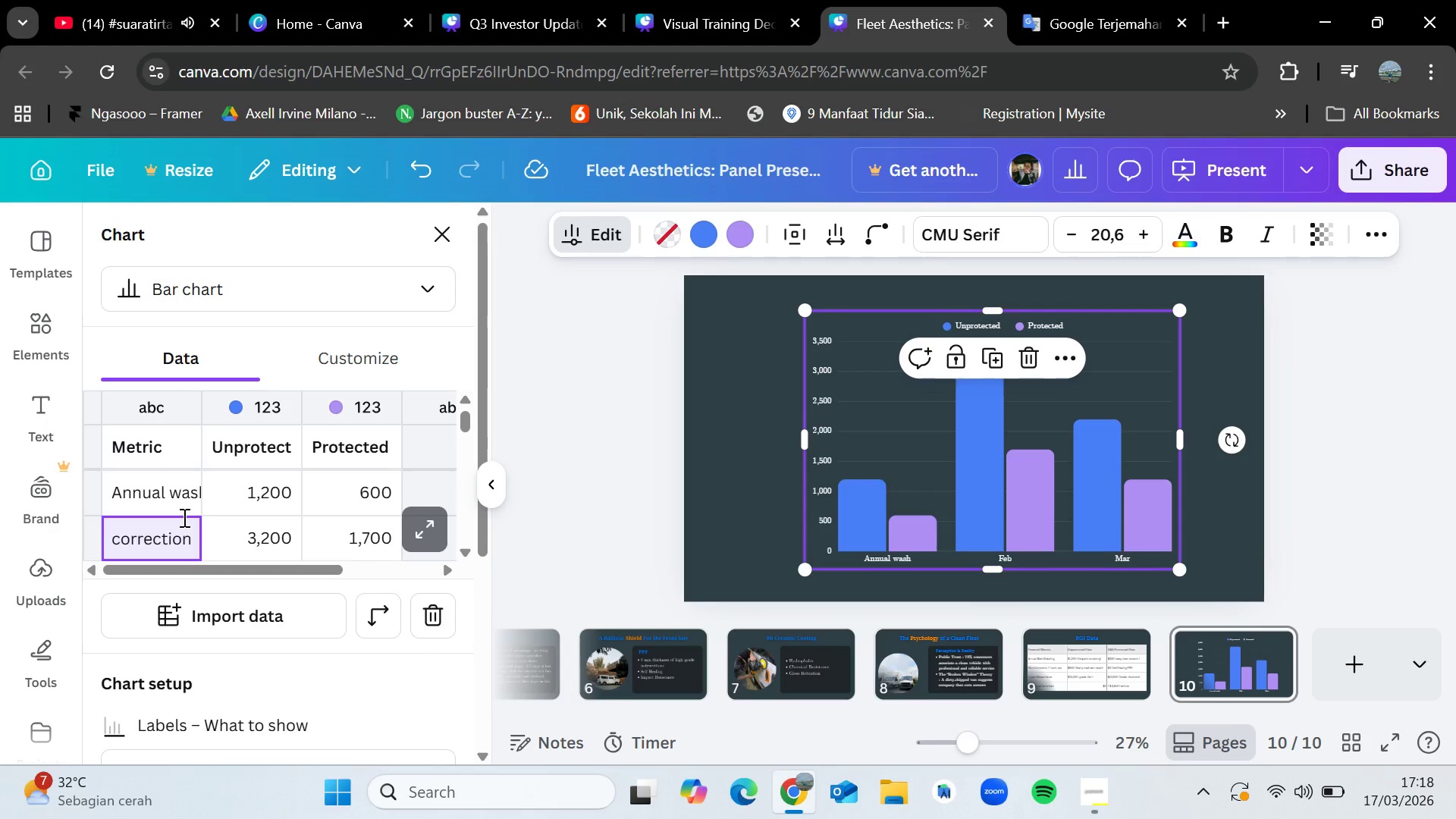 
double_click([278, 534])
 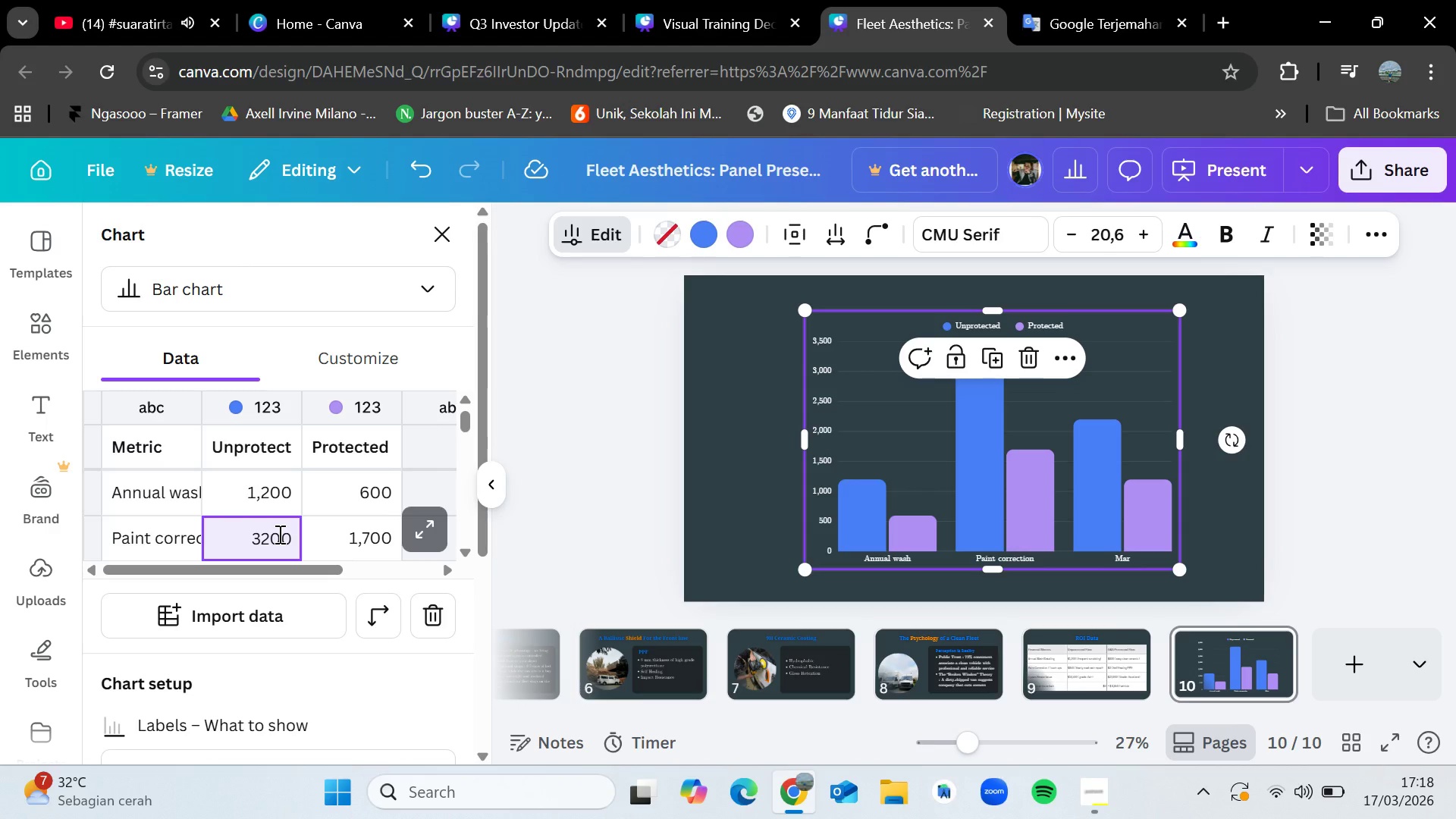 
key(Backspace)
key(Backspace)
key(Backspace)
key(Backspace)
type(850)
 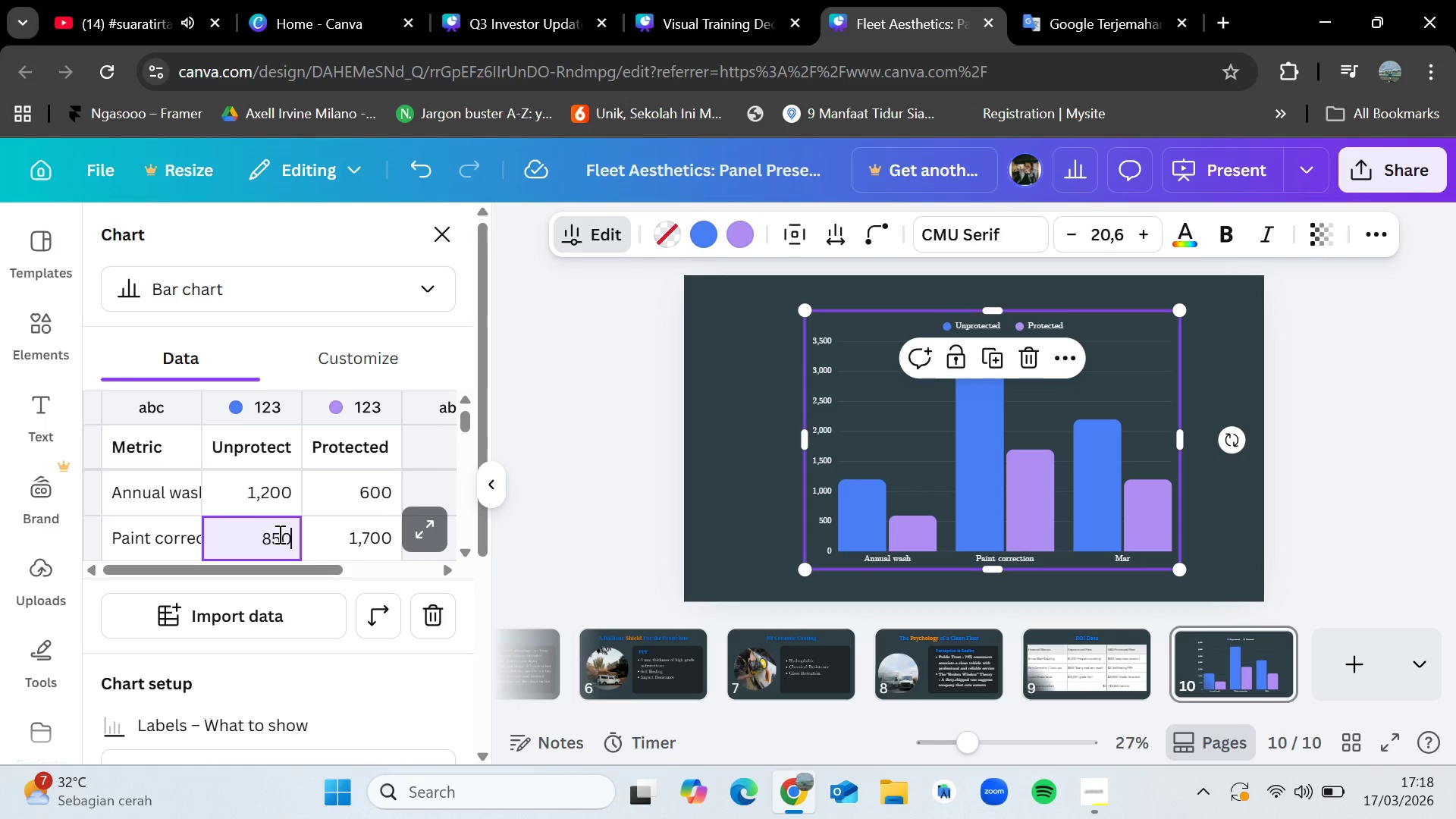 
double_click([354, 542])
 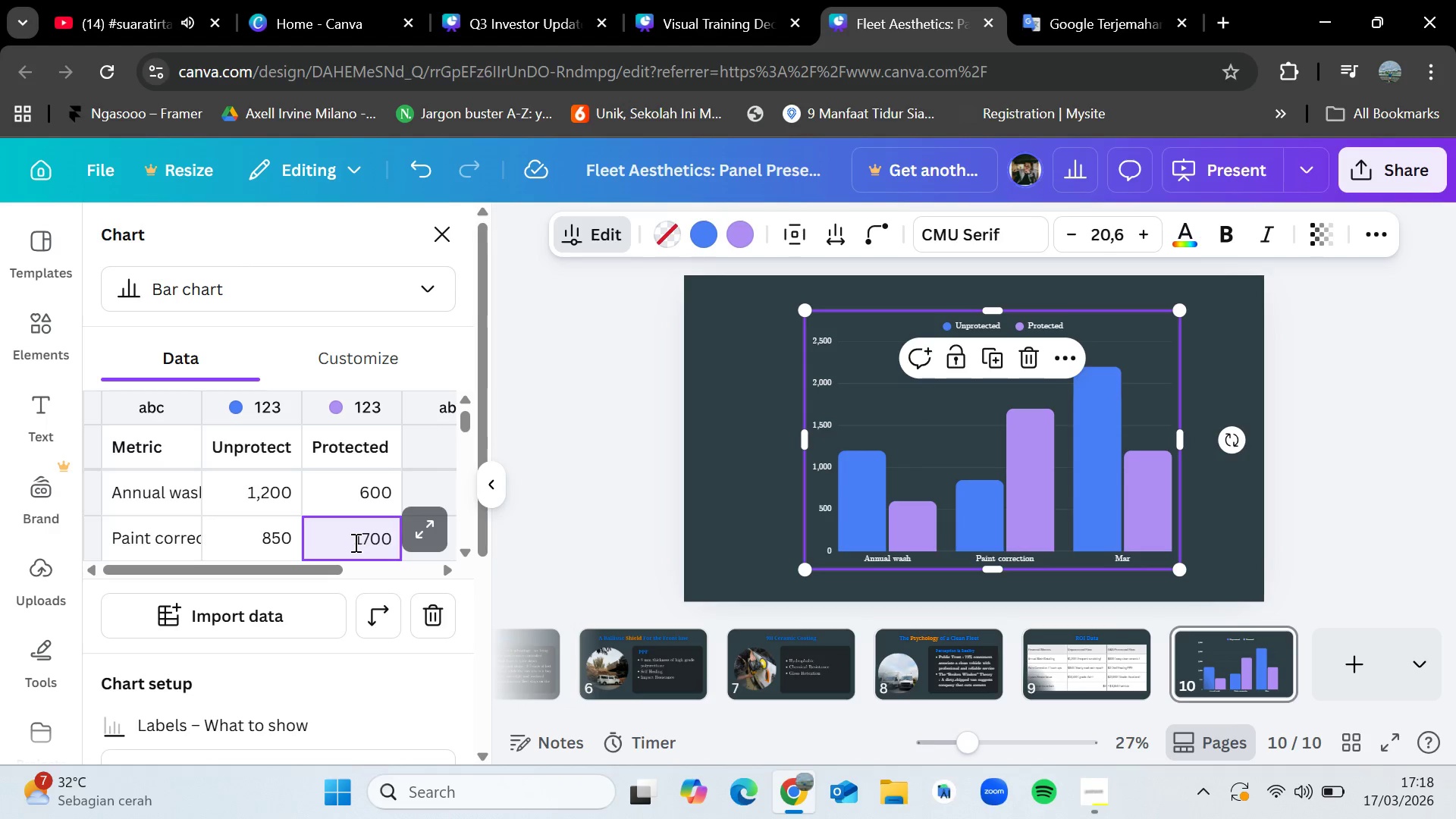 
key(Backspace)
 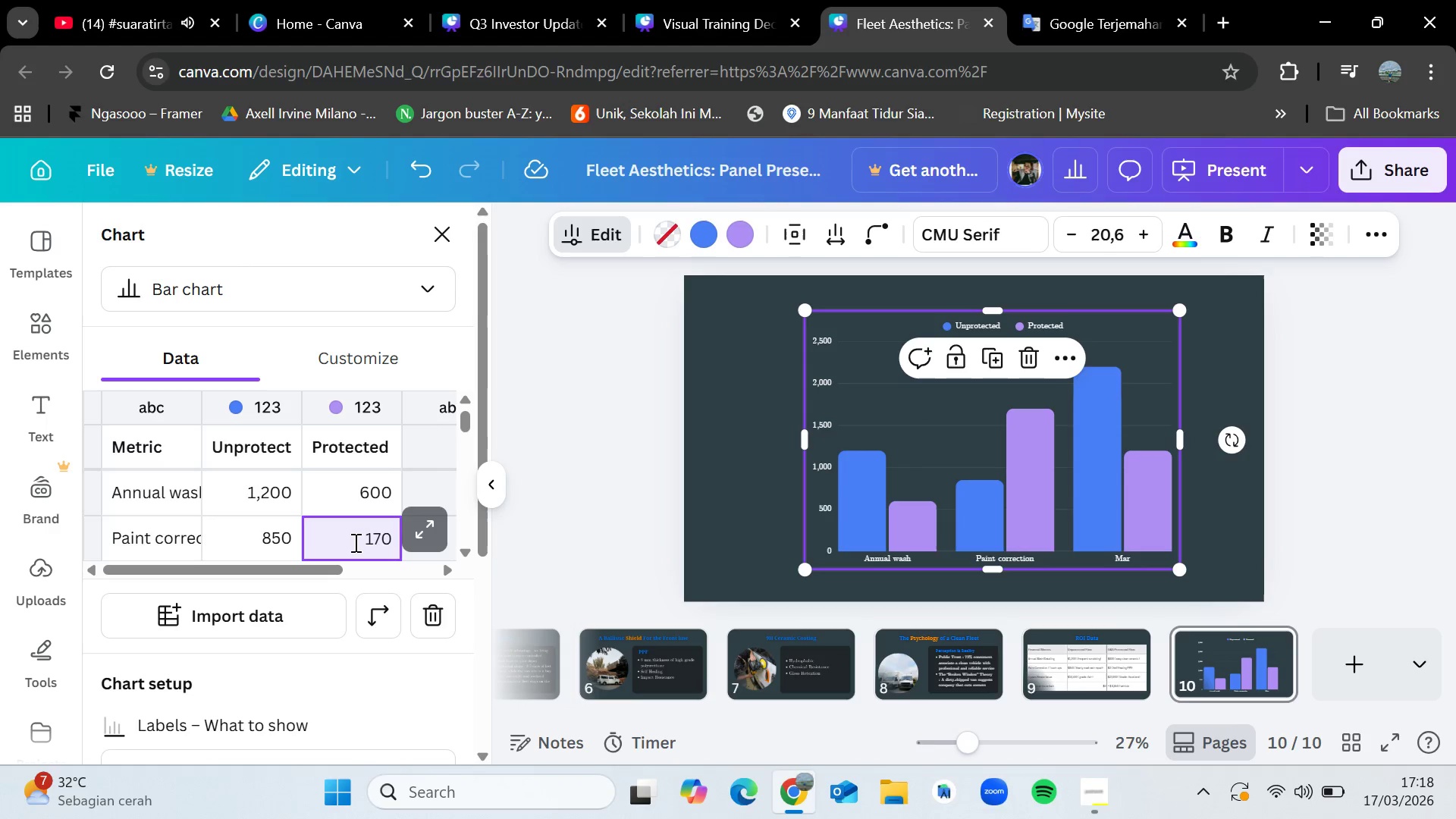 
key(Backspace)
 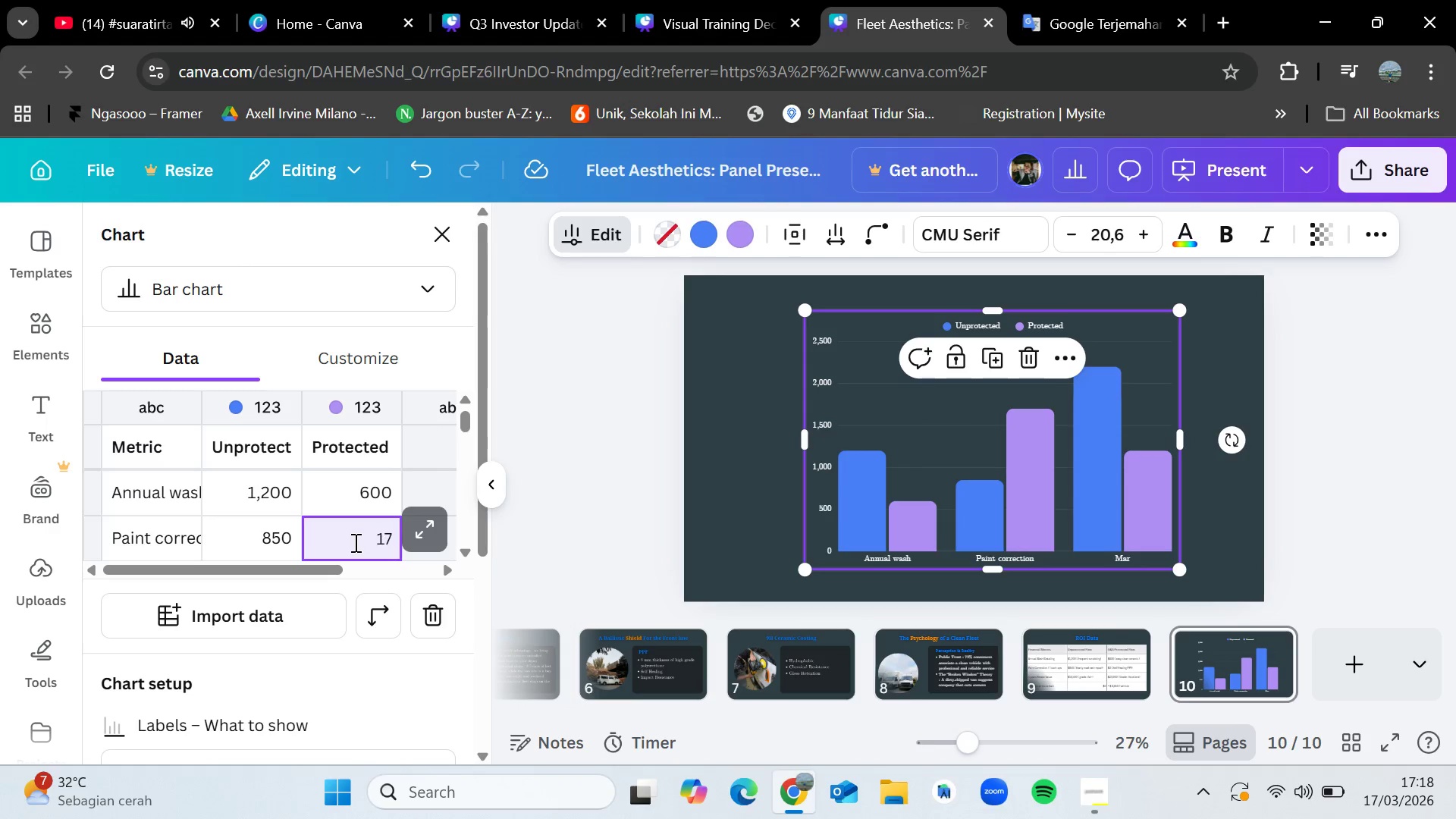 
key(Backspace)
 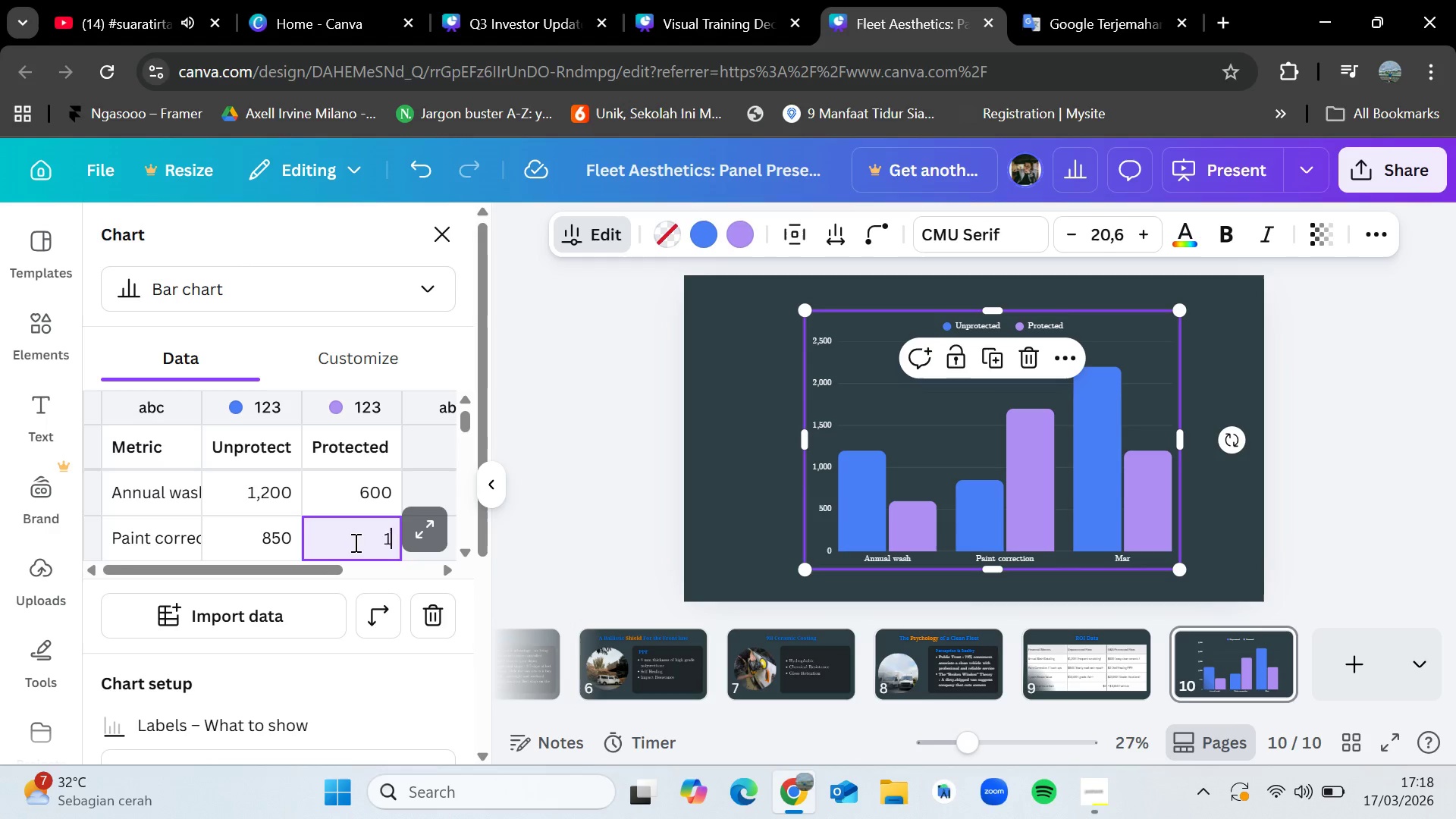 
key(Backspace)
 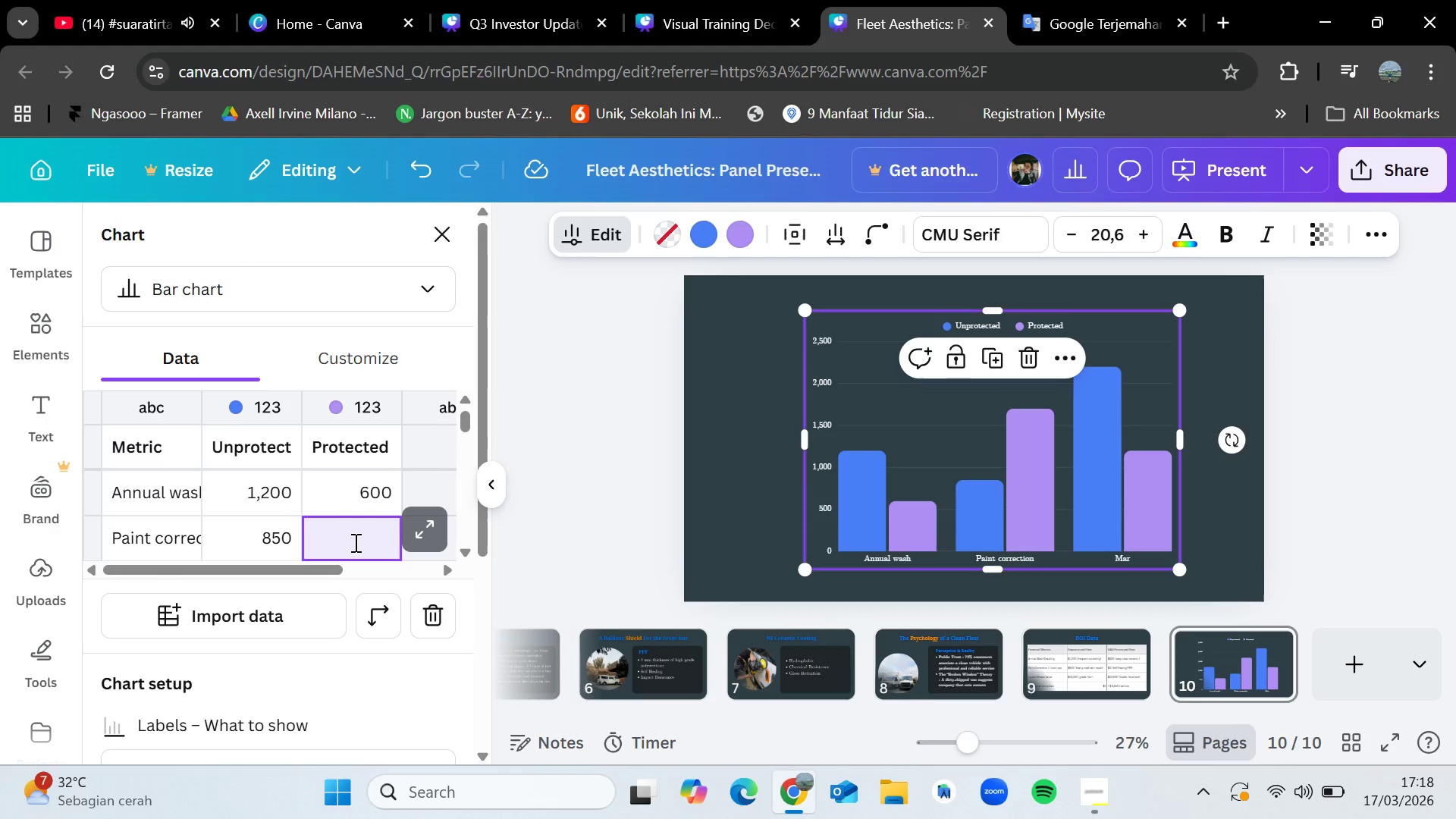 
key(0)
 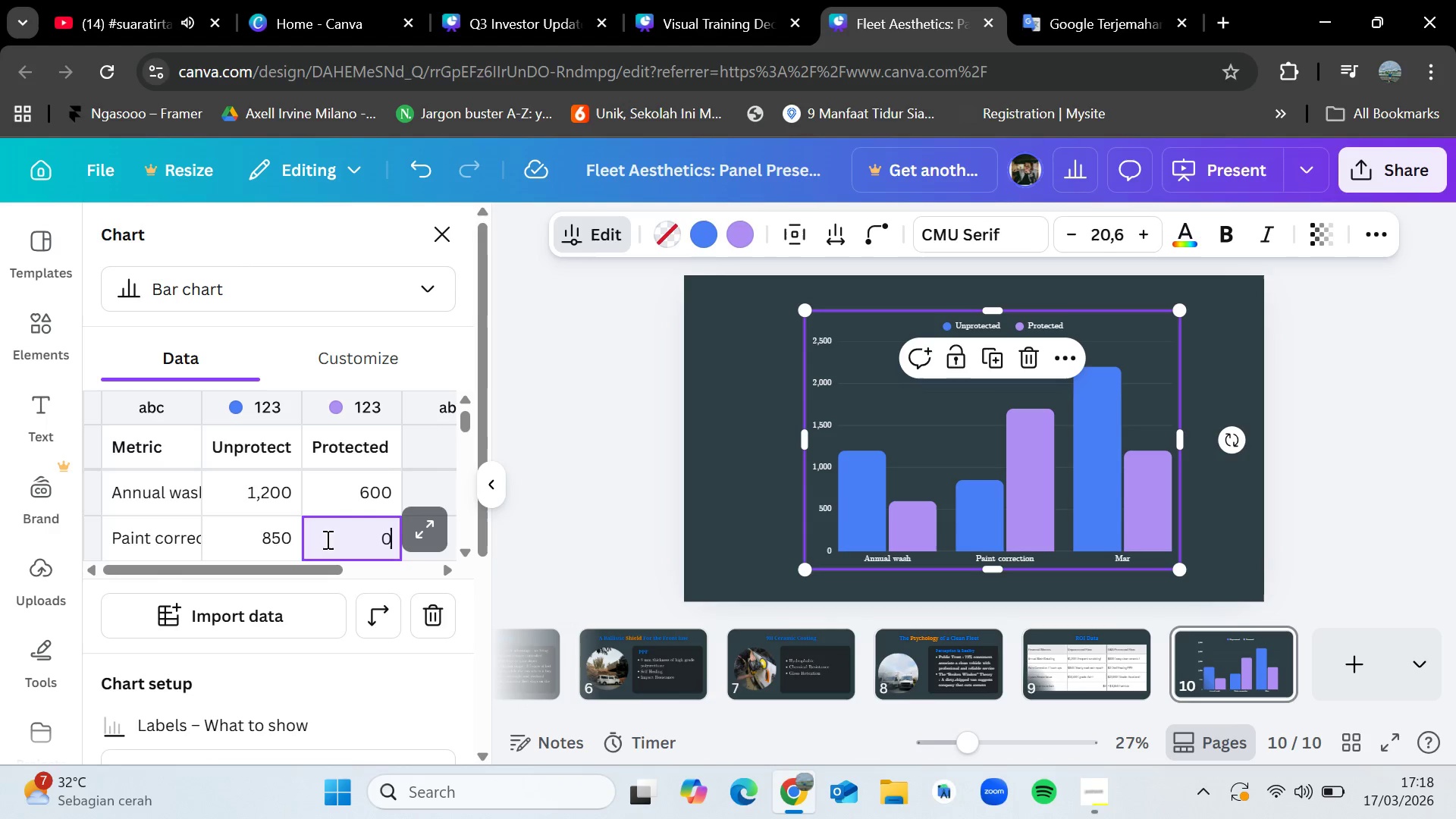 
left_click([166, 469])
 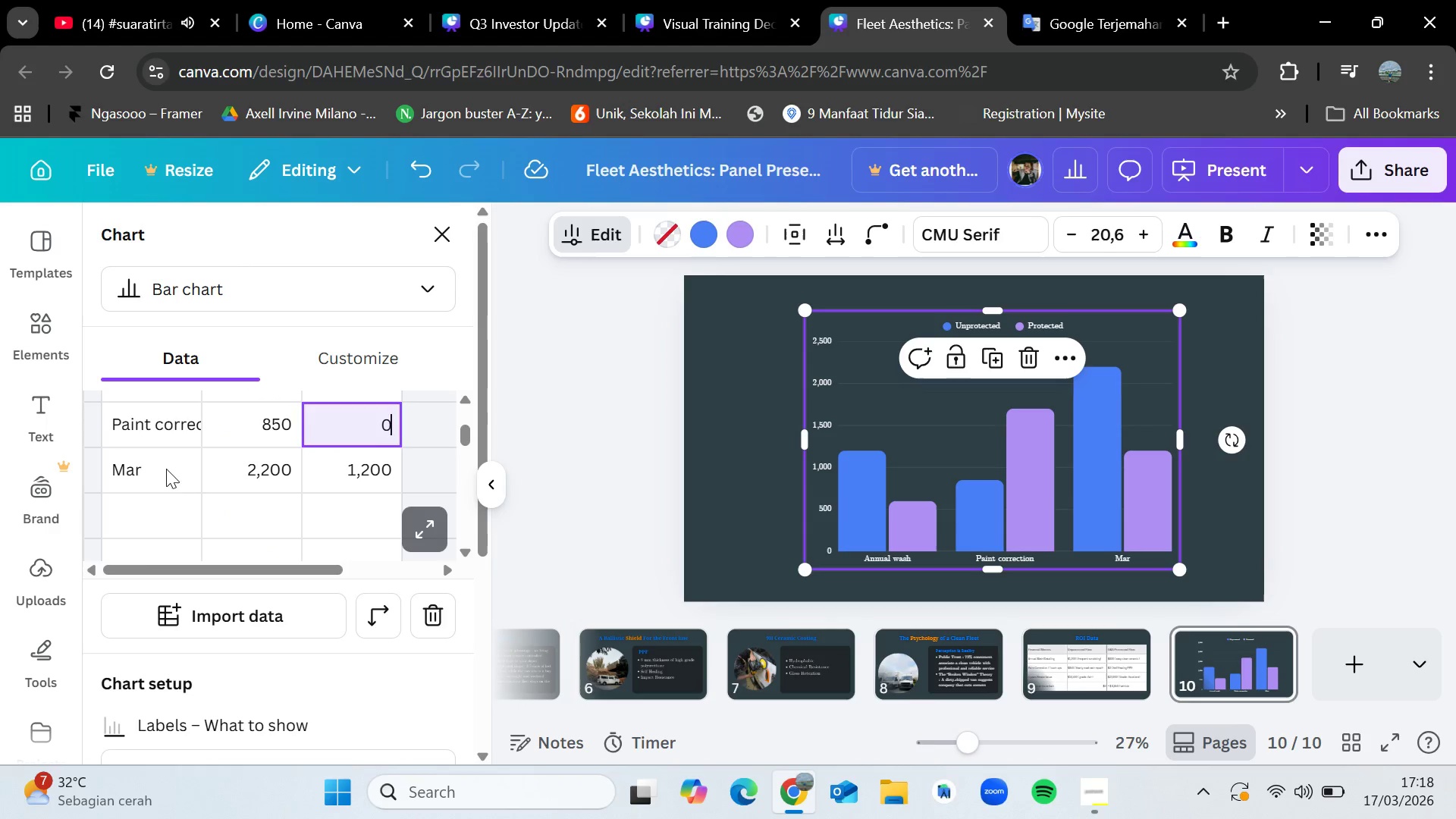 
scroll: coordinate [256, 537], scroll_direction: down, amount: 1.0
 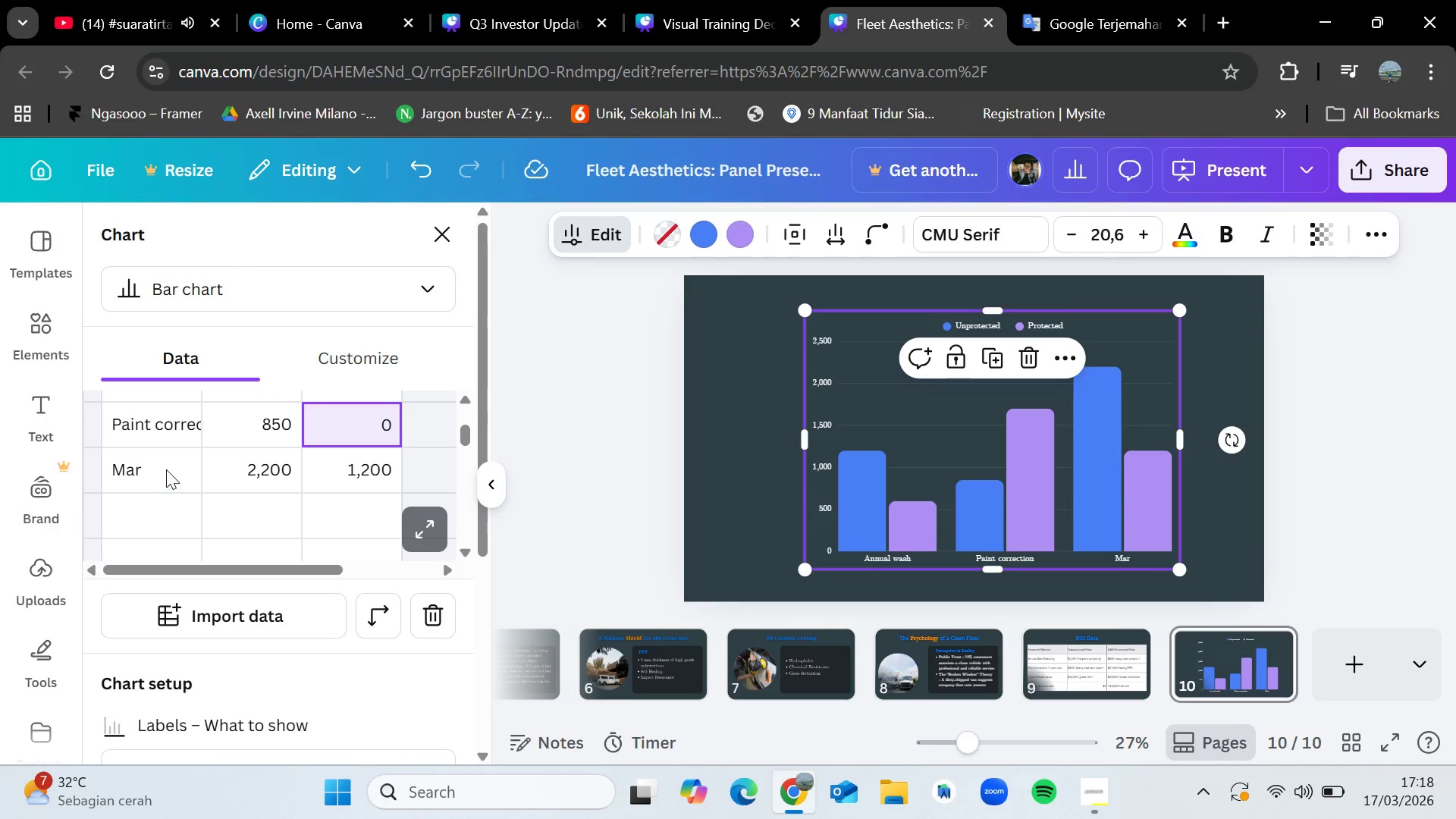 
double_click([166, 469])
 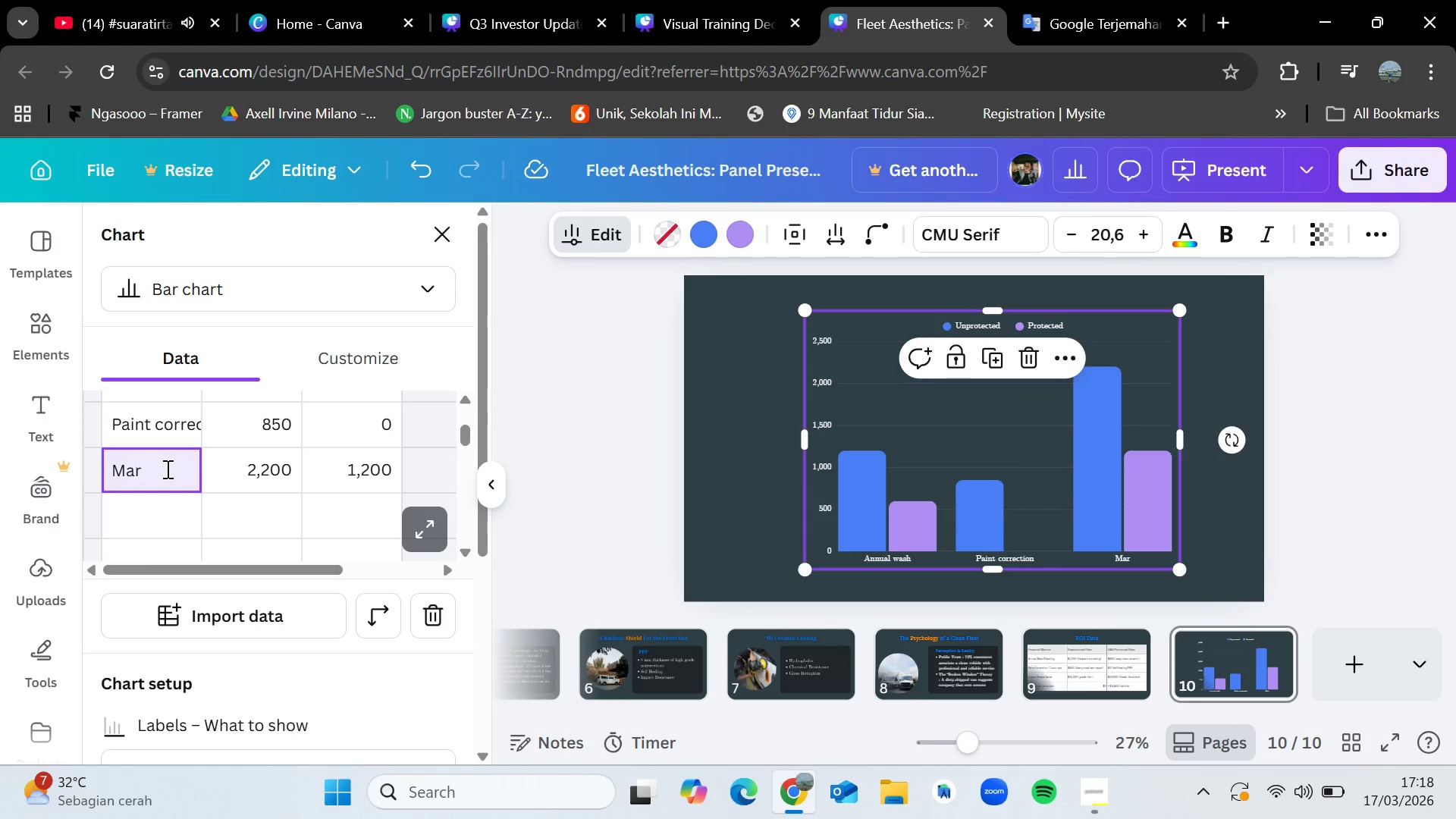 
wait(5.19)
 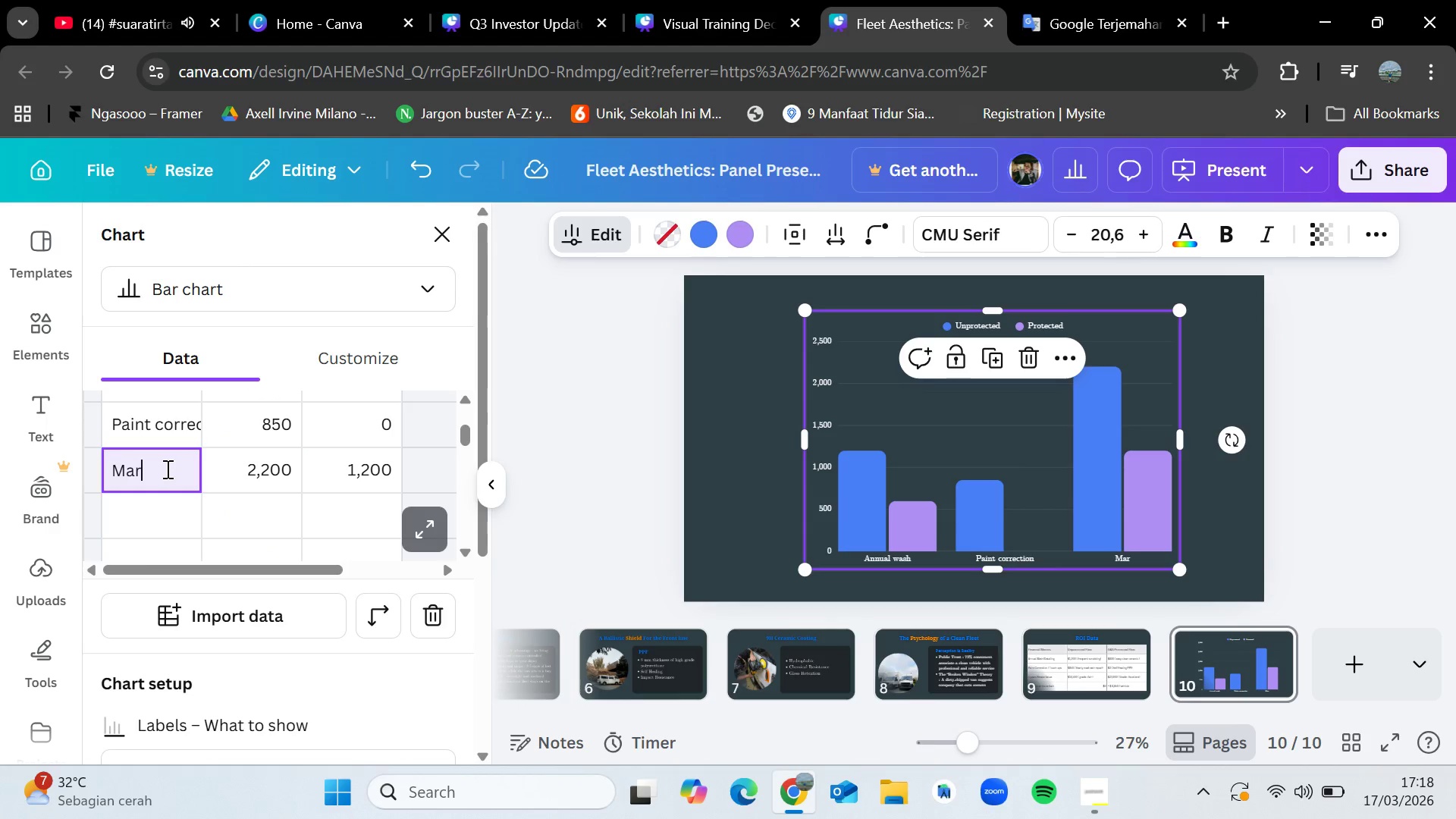 
double_click([166, 469])
 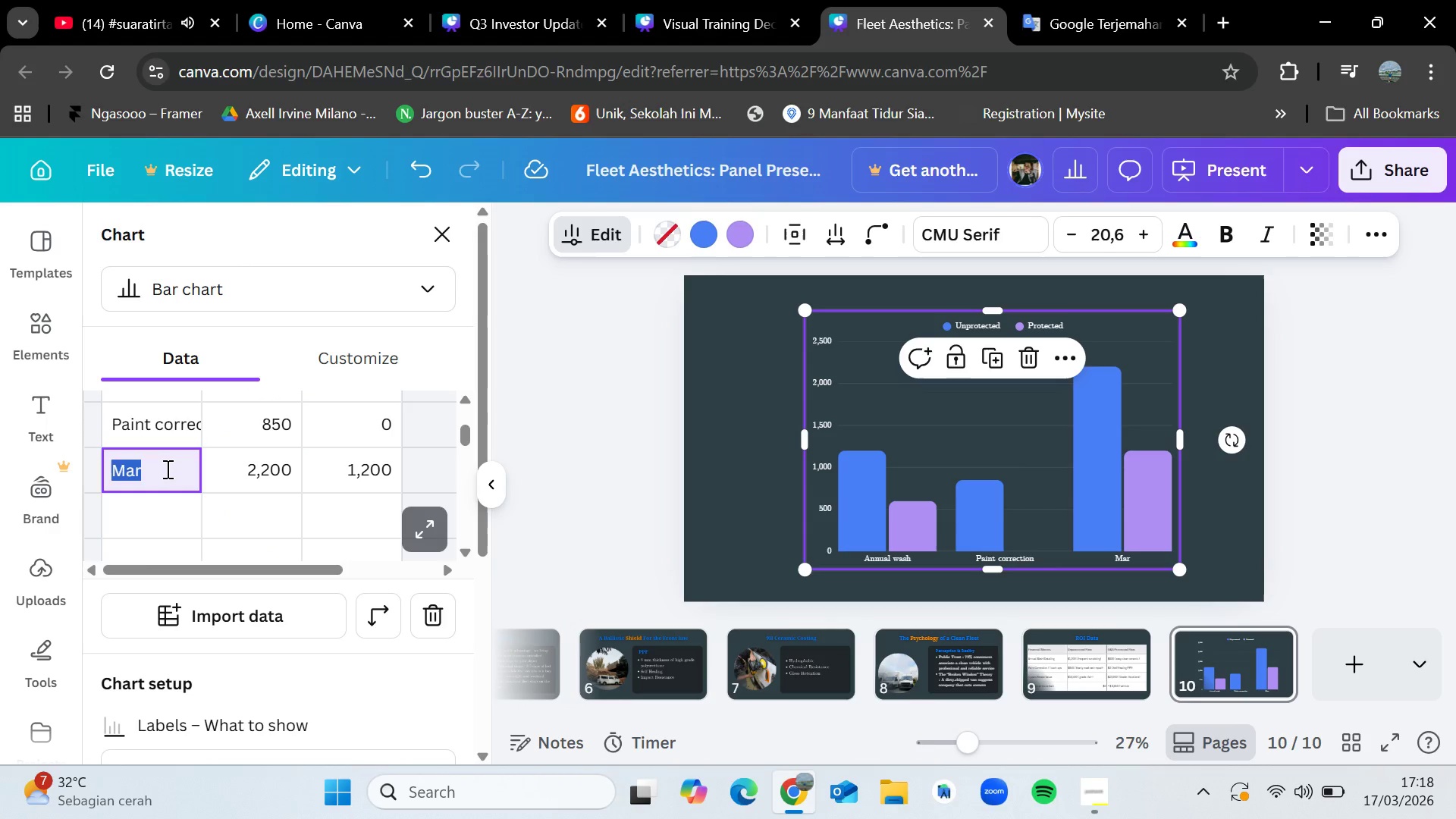 
key(Backspace)
type(% )
key(Backspace)
key(Backspace)
type(5 year resale value)
 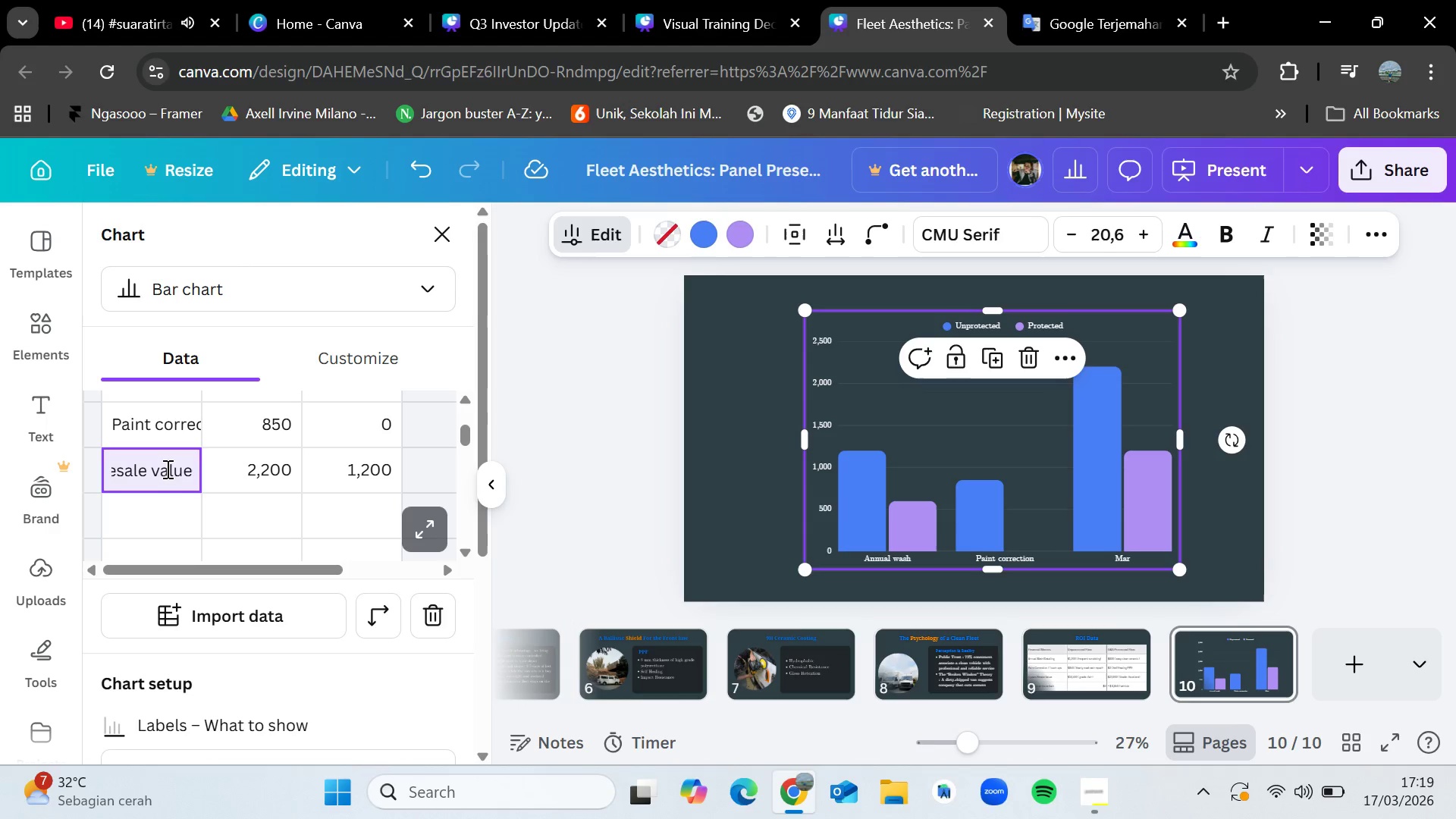 
double_click([251, 471])
 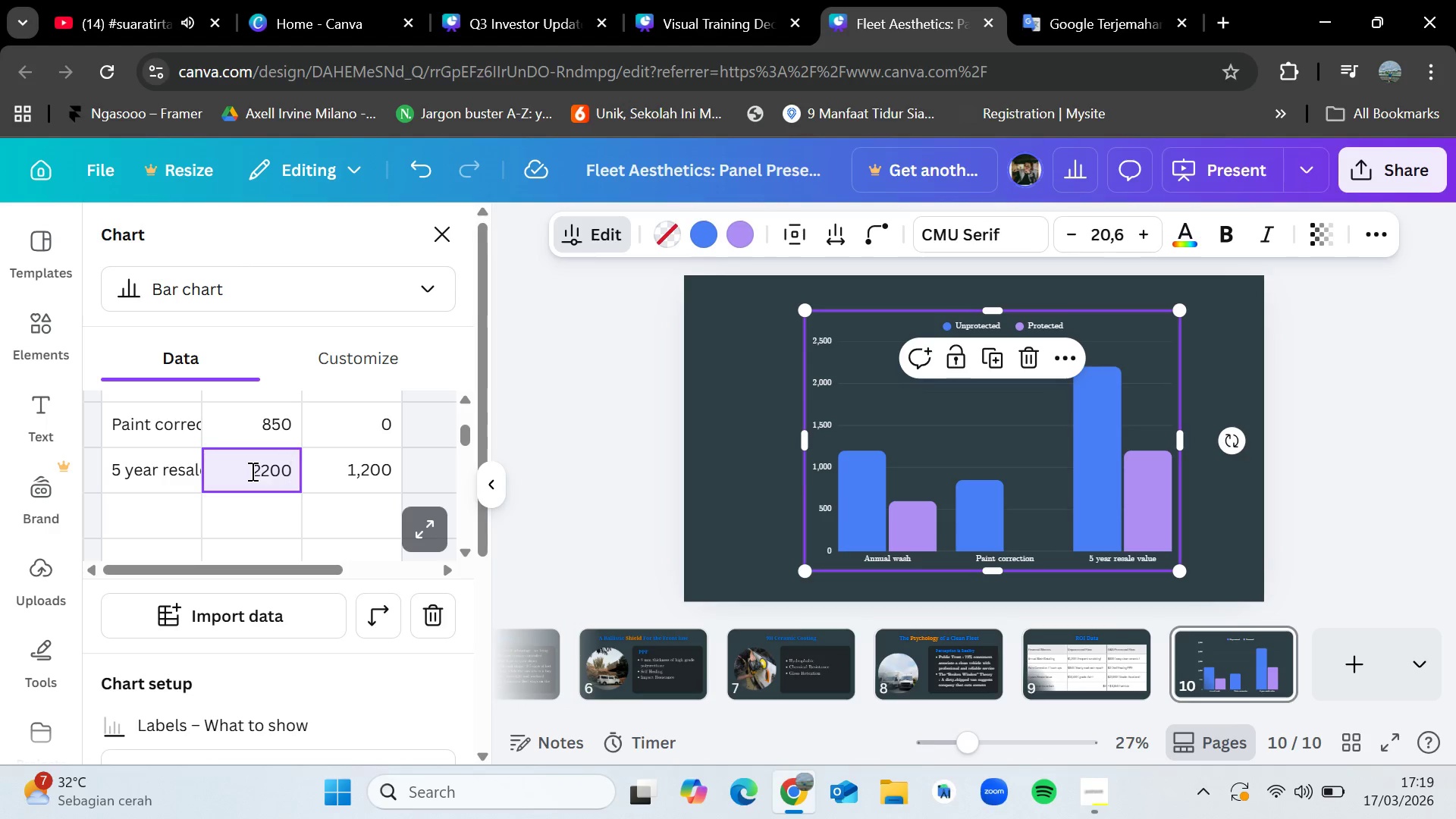 
key(Backspace)
key(Backspace)
key(Backspace)
key(Backspace)
type(18,500)
 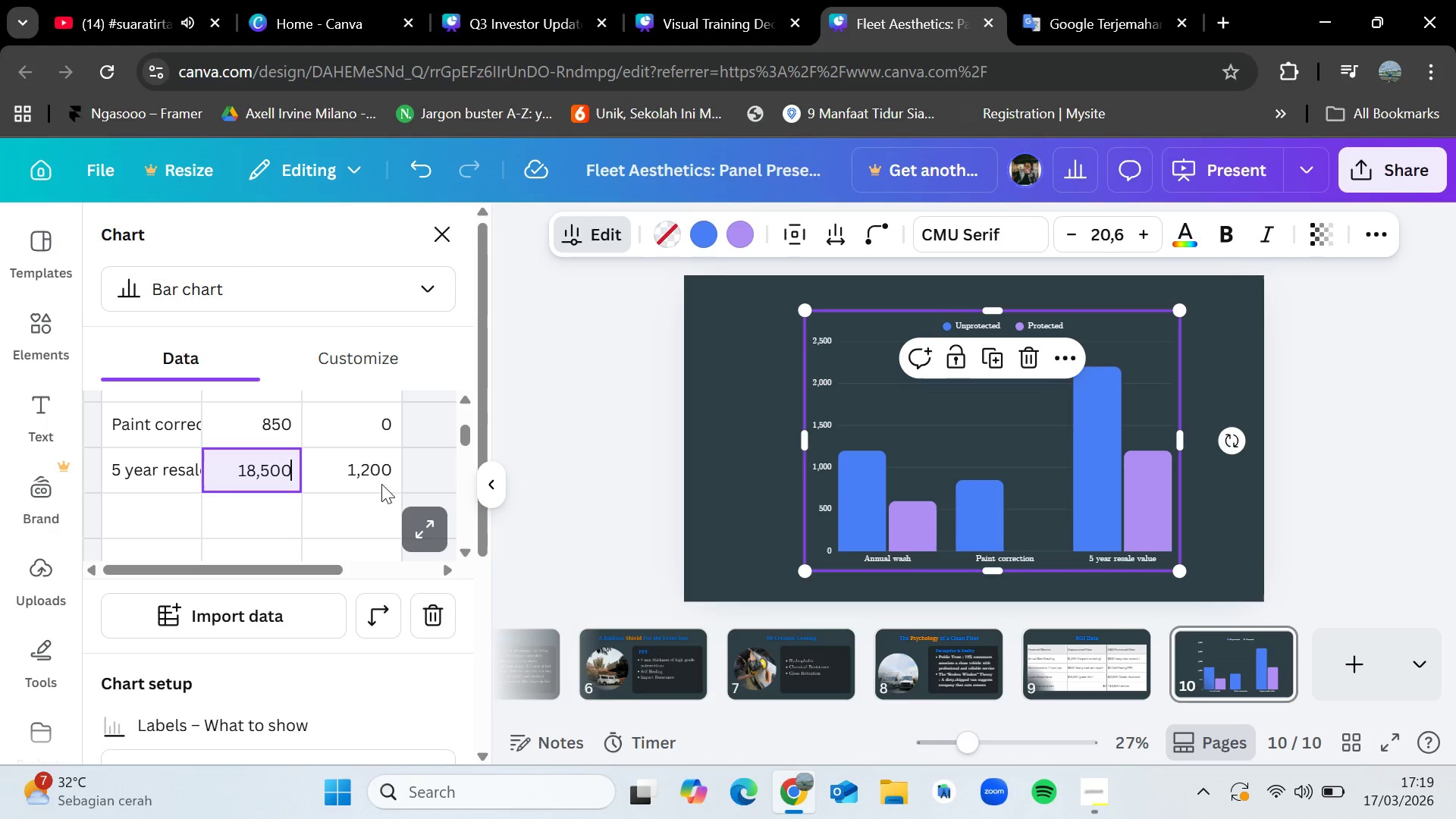 
double_click([372, 472])
 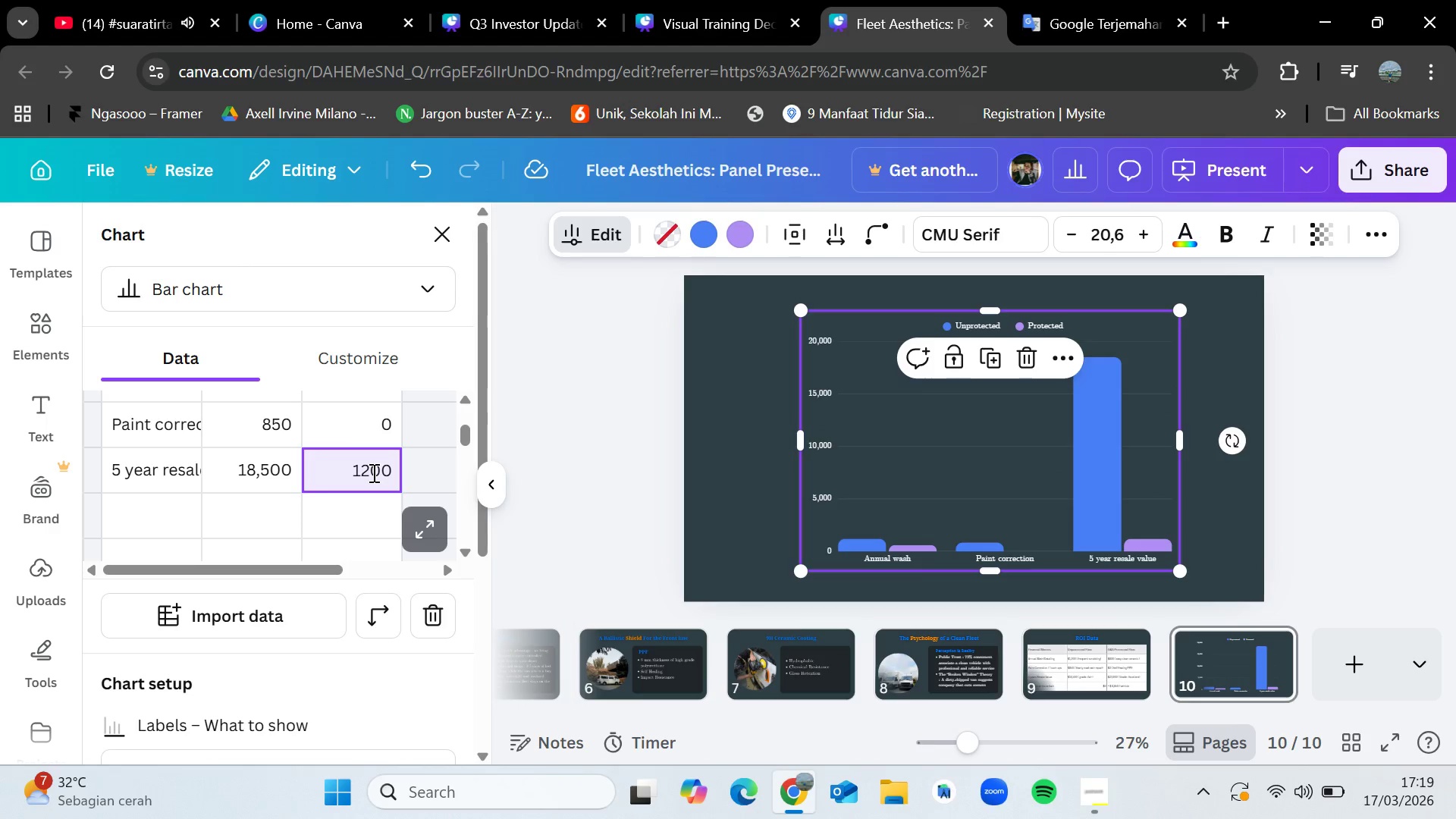 
hold_key(key=Backspace, duration=0.78)
 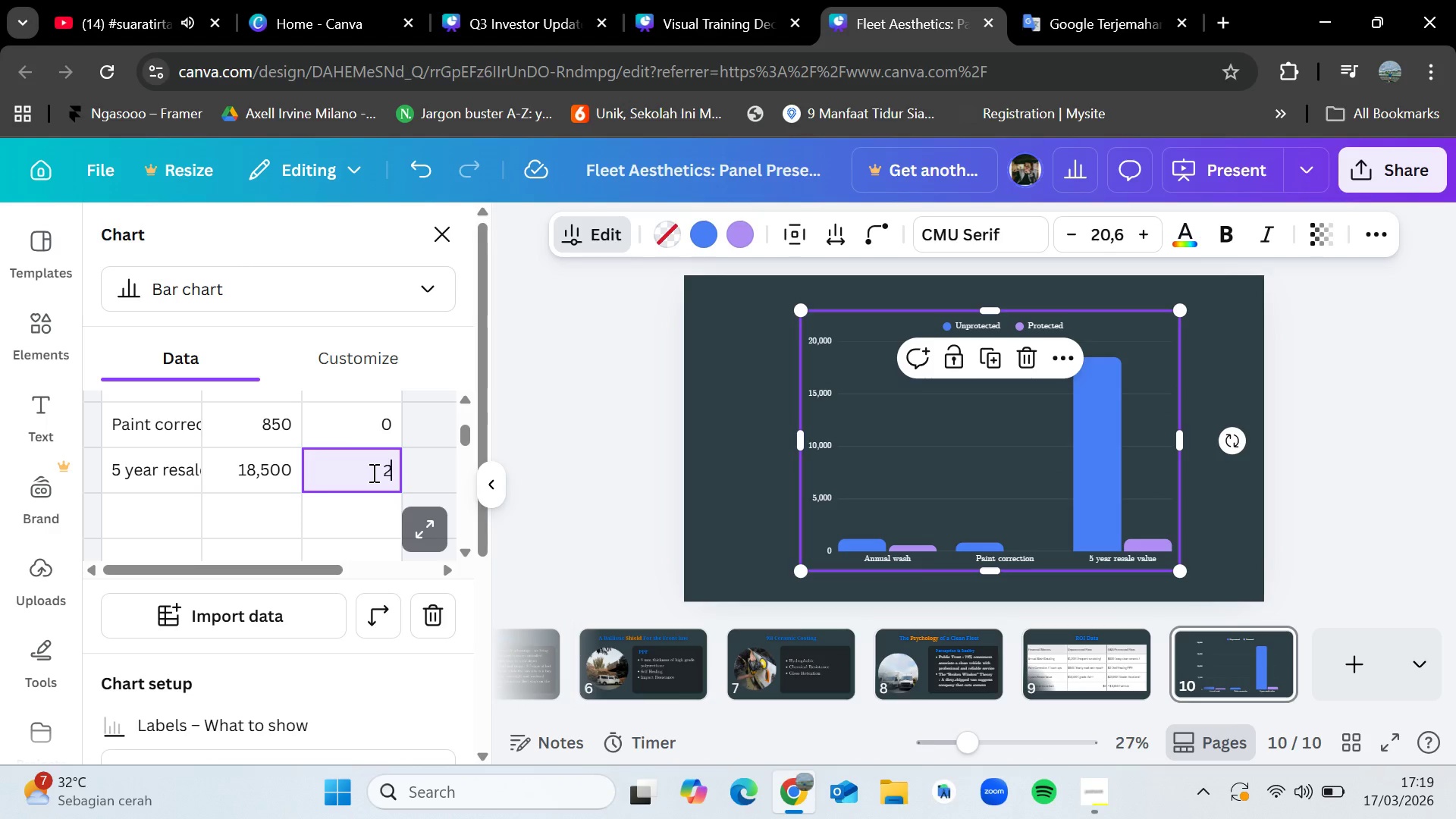 
type(22,000)
 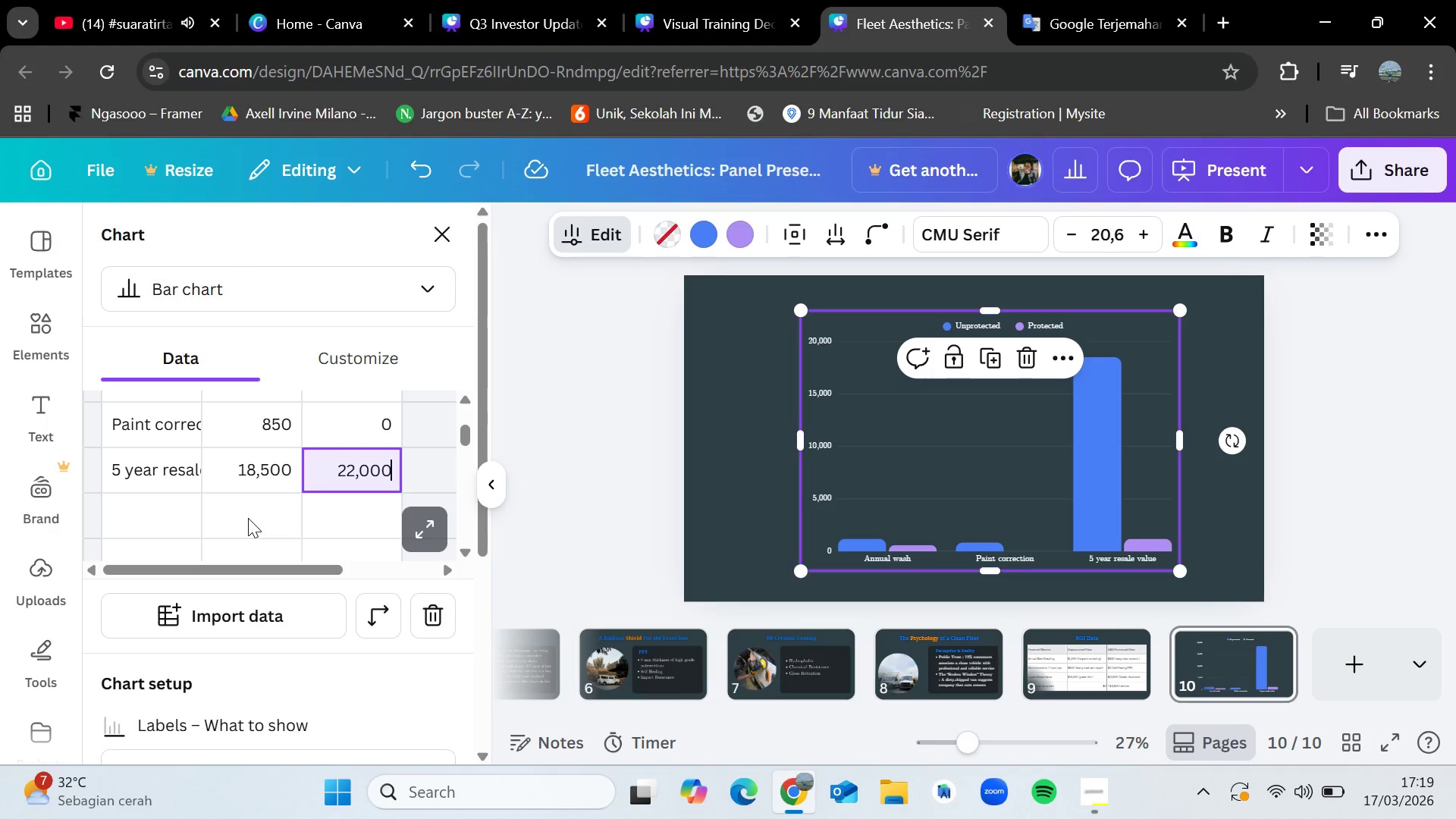 
left_click([248, 518])
 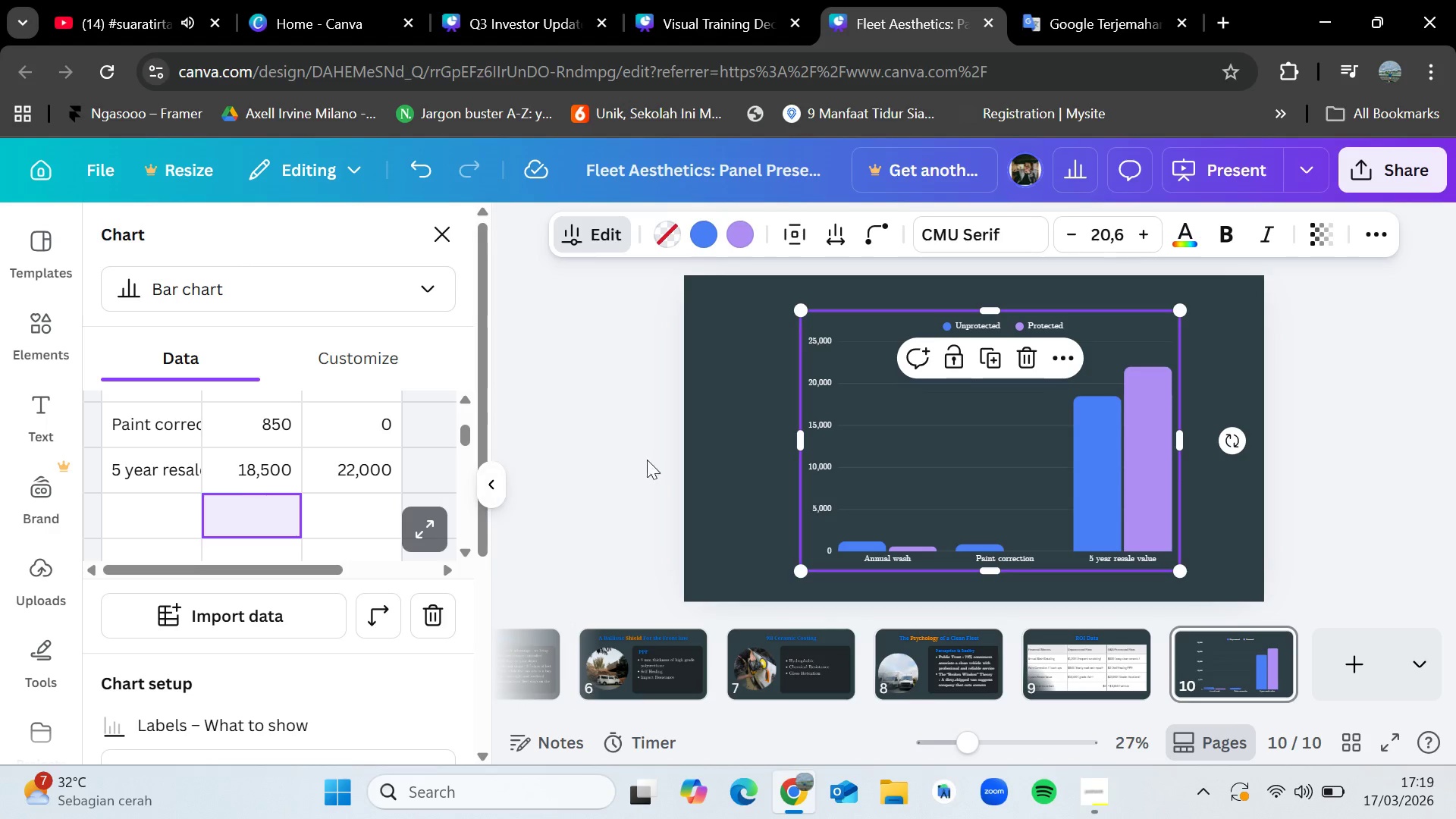 
left_click([1363, 412])
 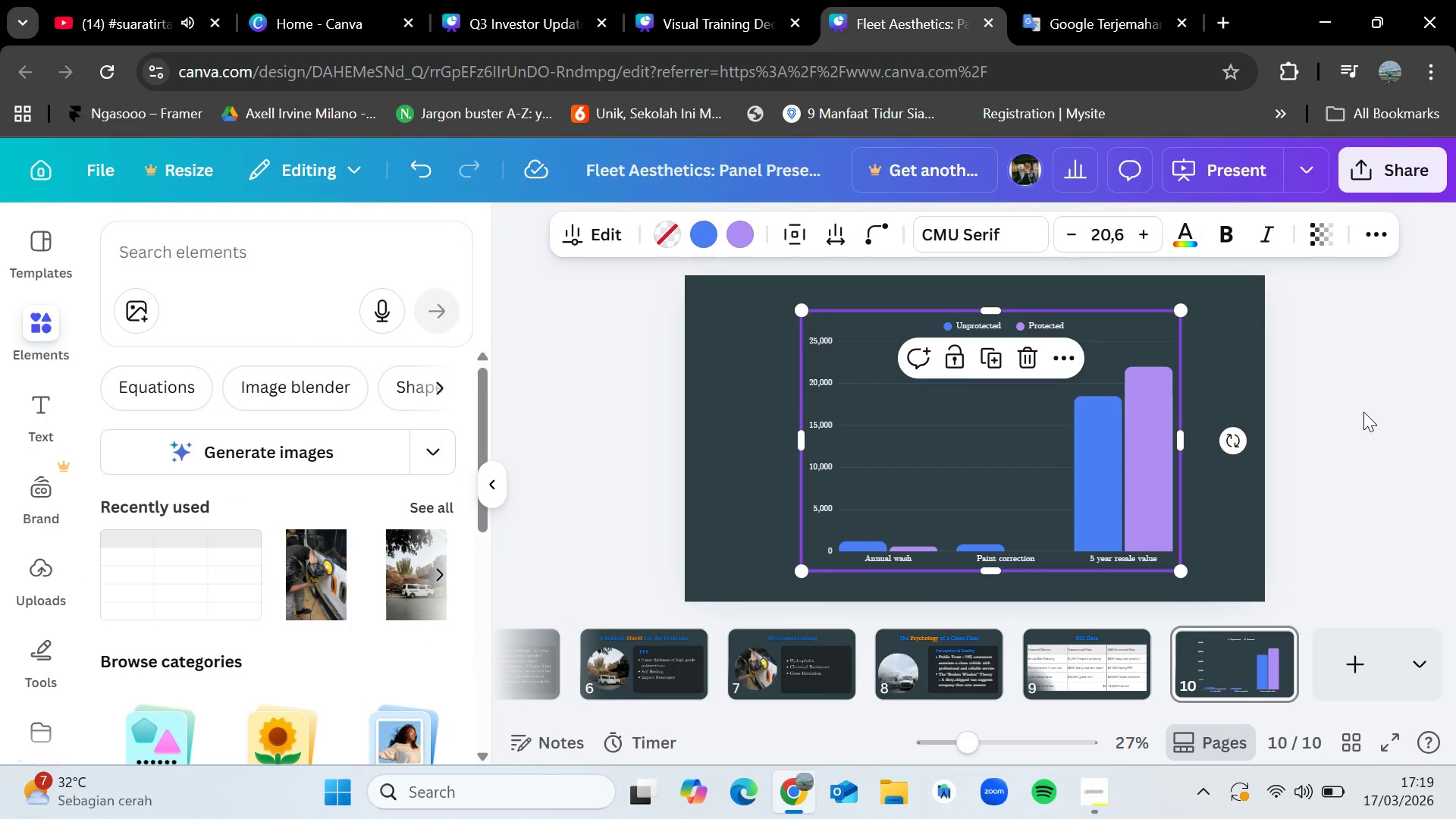 
left_click([1363, 412])
 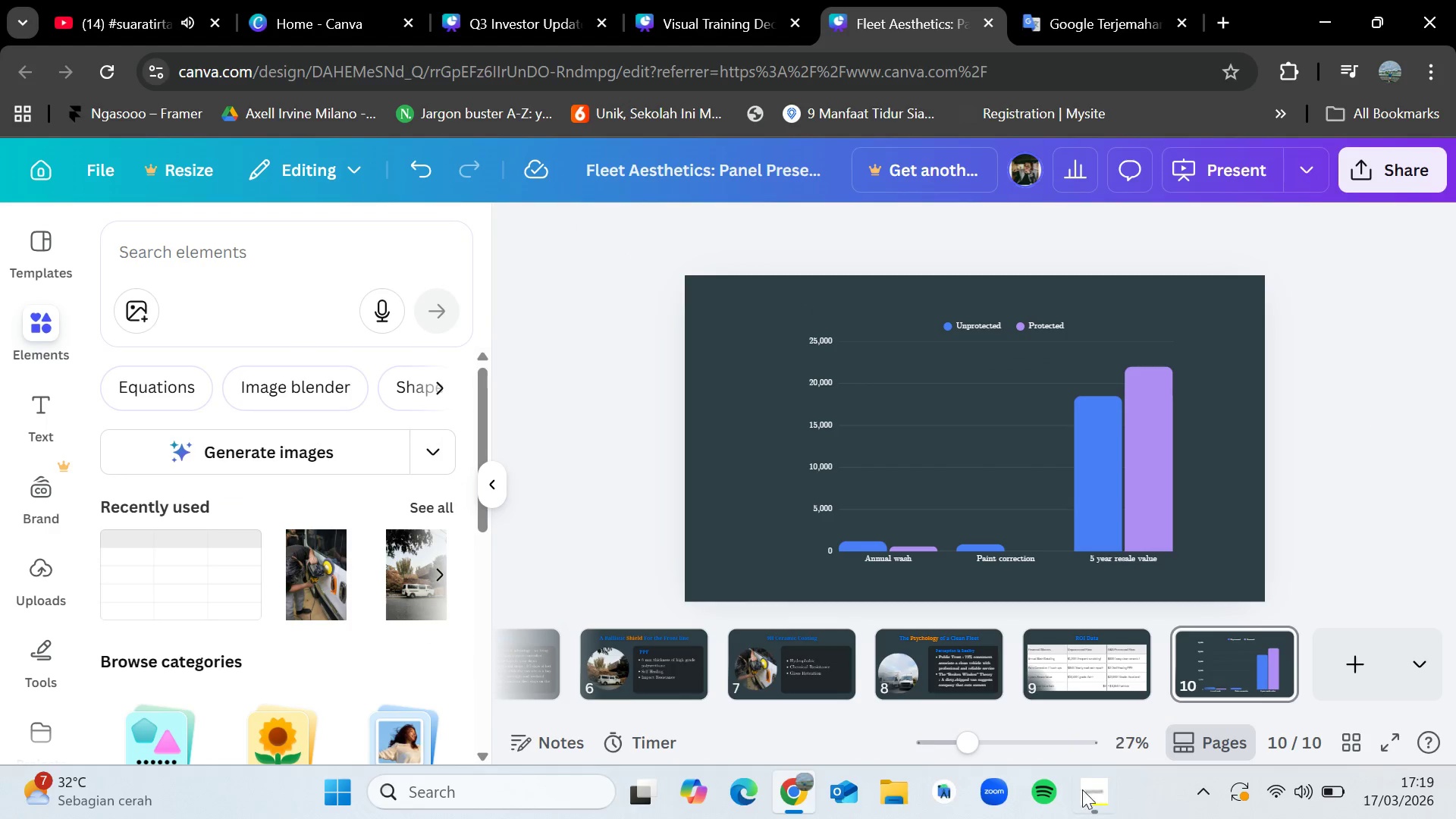 
left_click([1082, 801])